 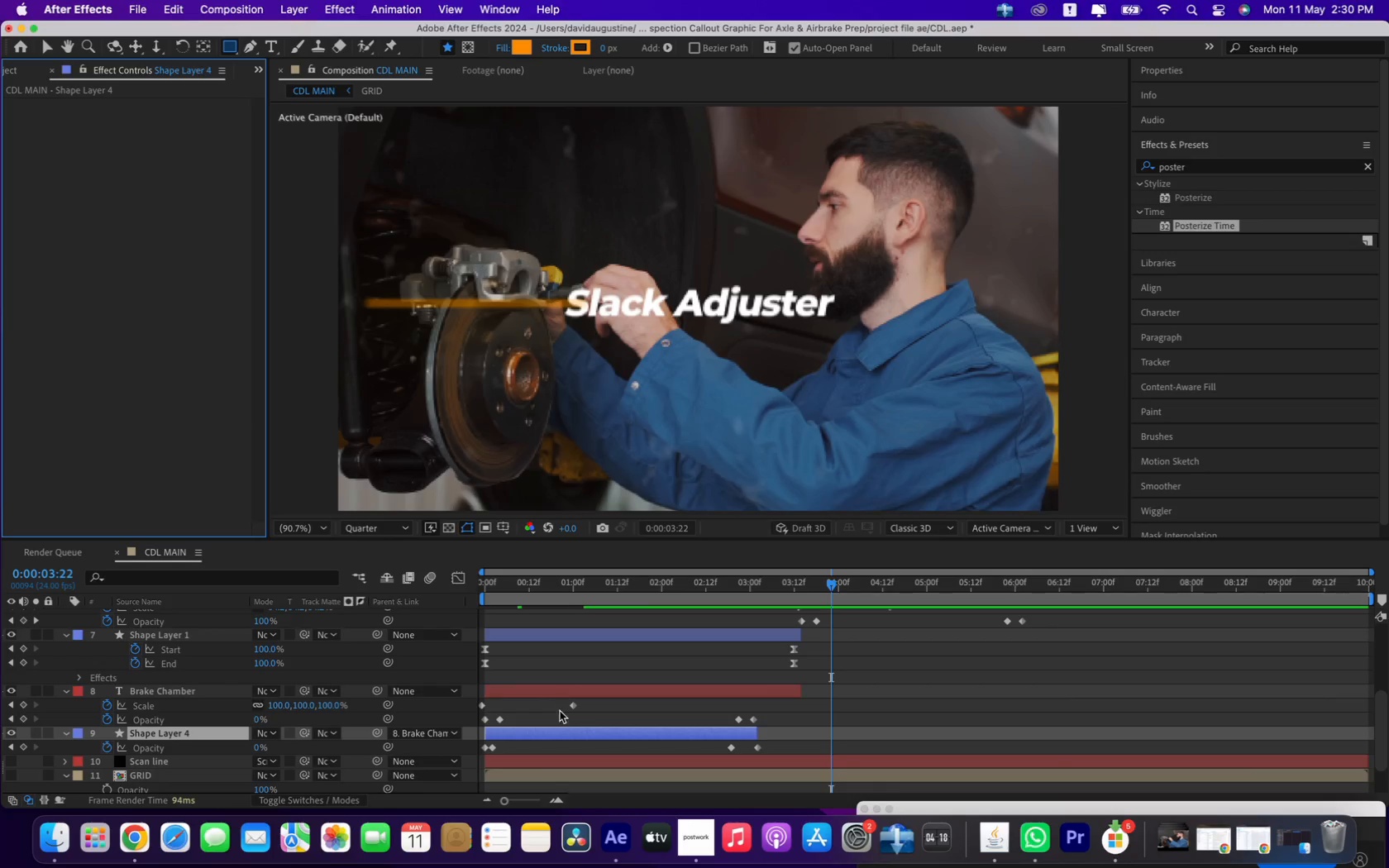 
key(Meta+D)
 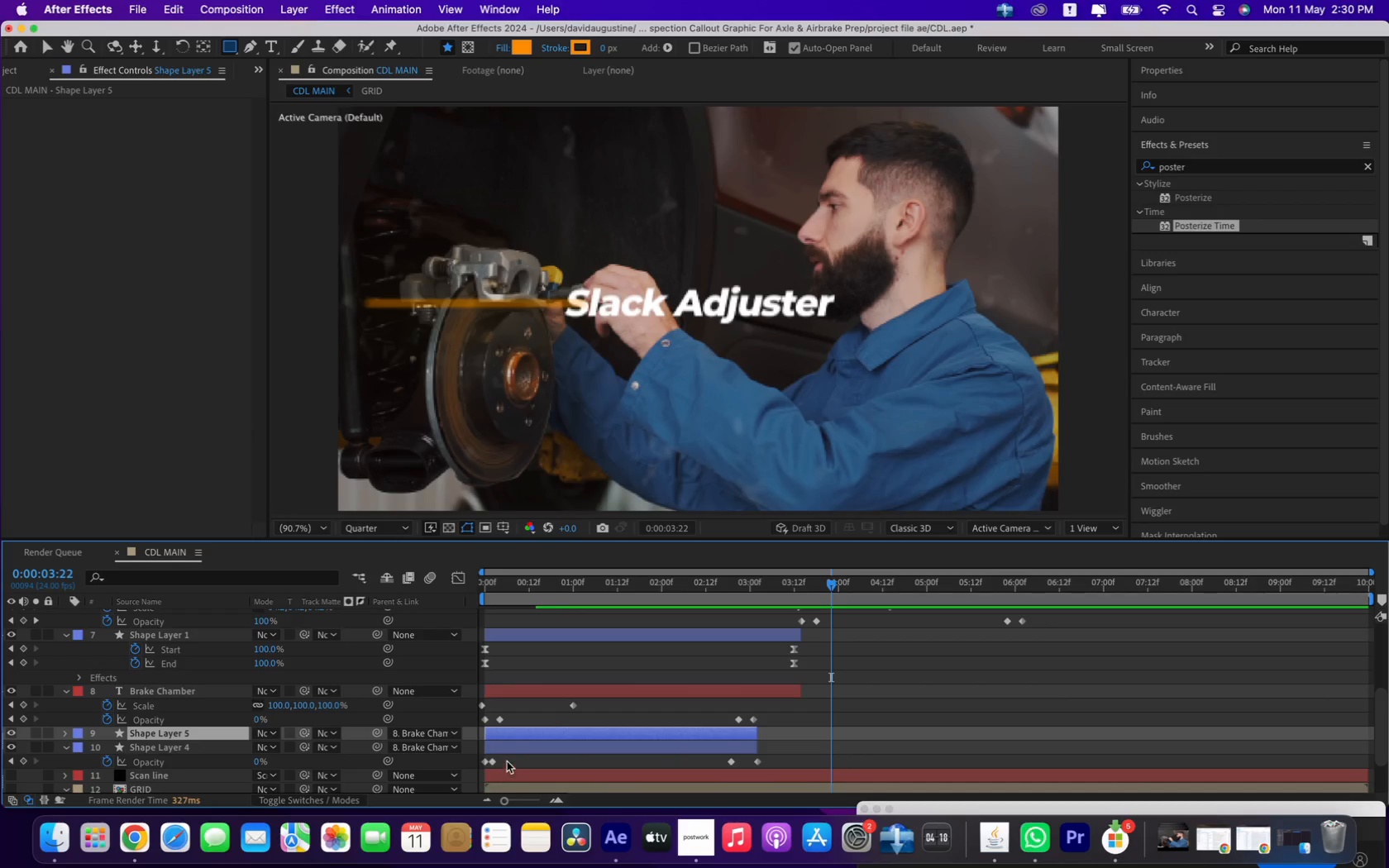 
left_click([514, 748])
 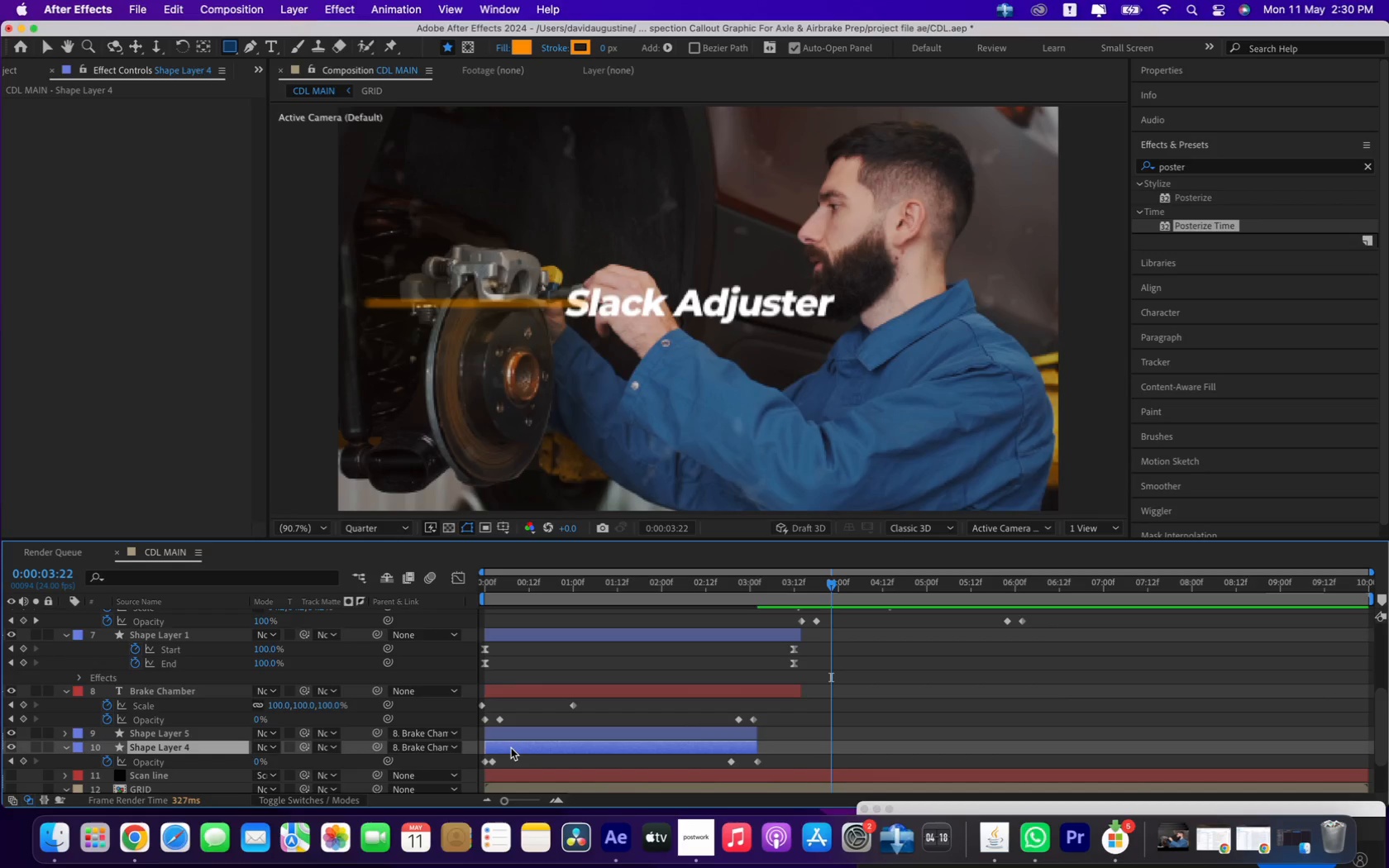 
left_click_drag(start_coordinate=[511, 748], to_coordinate=[804, 747])
 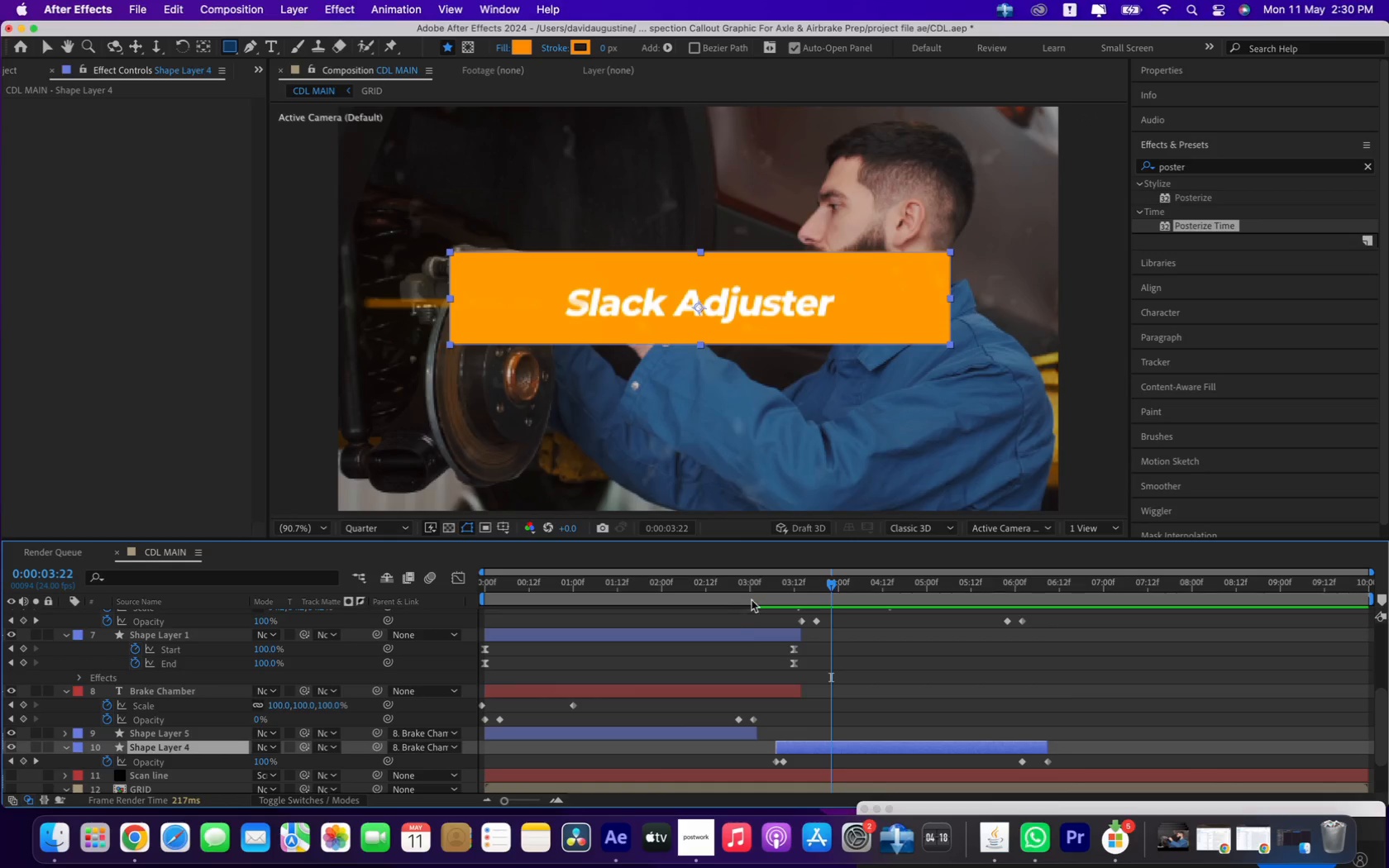 
left_click_drag(start_coordinate=[754, 592], to_coordinate=[782, 594])
 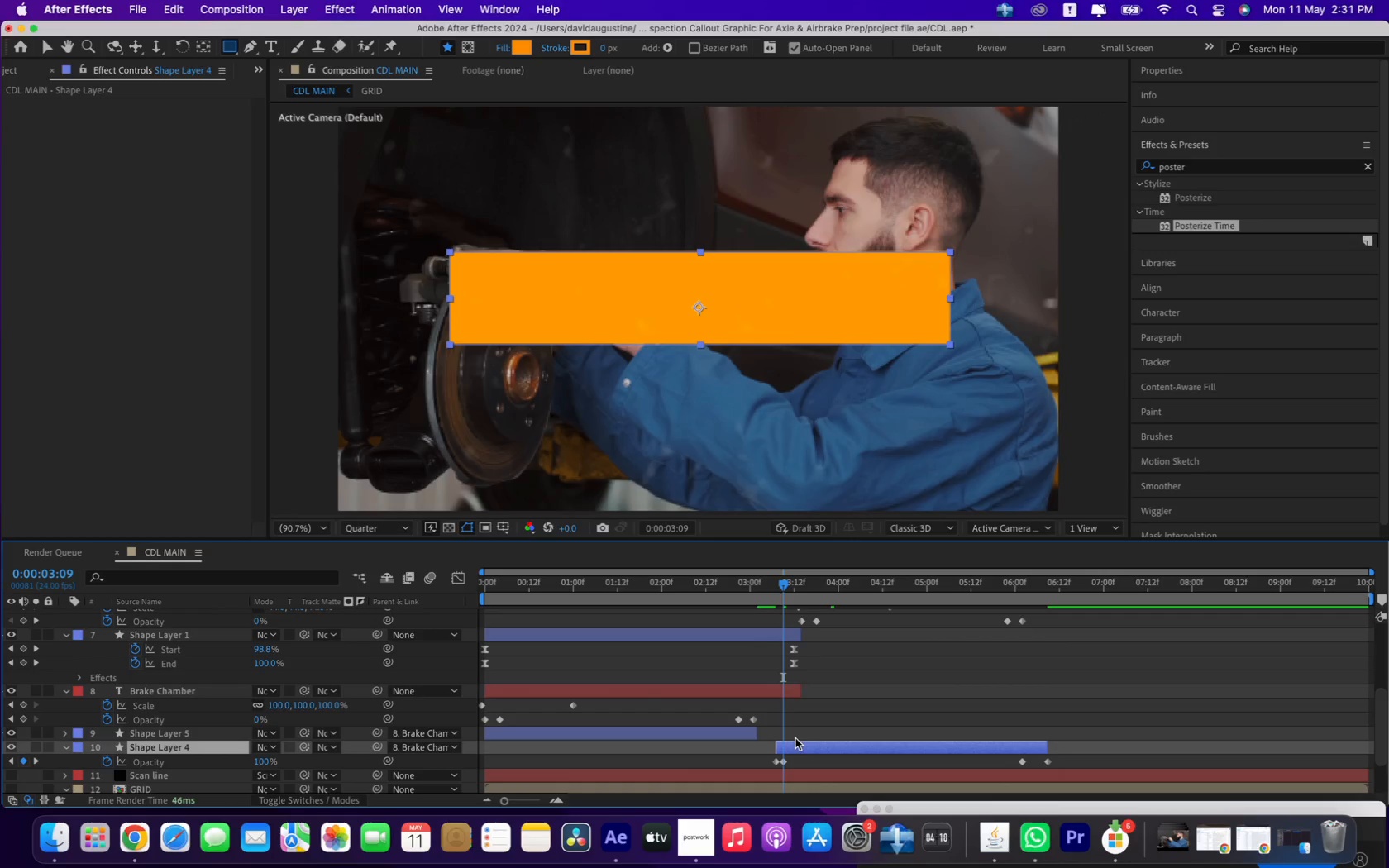 
wait(7.16)
 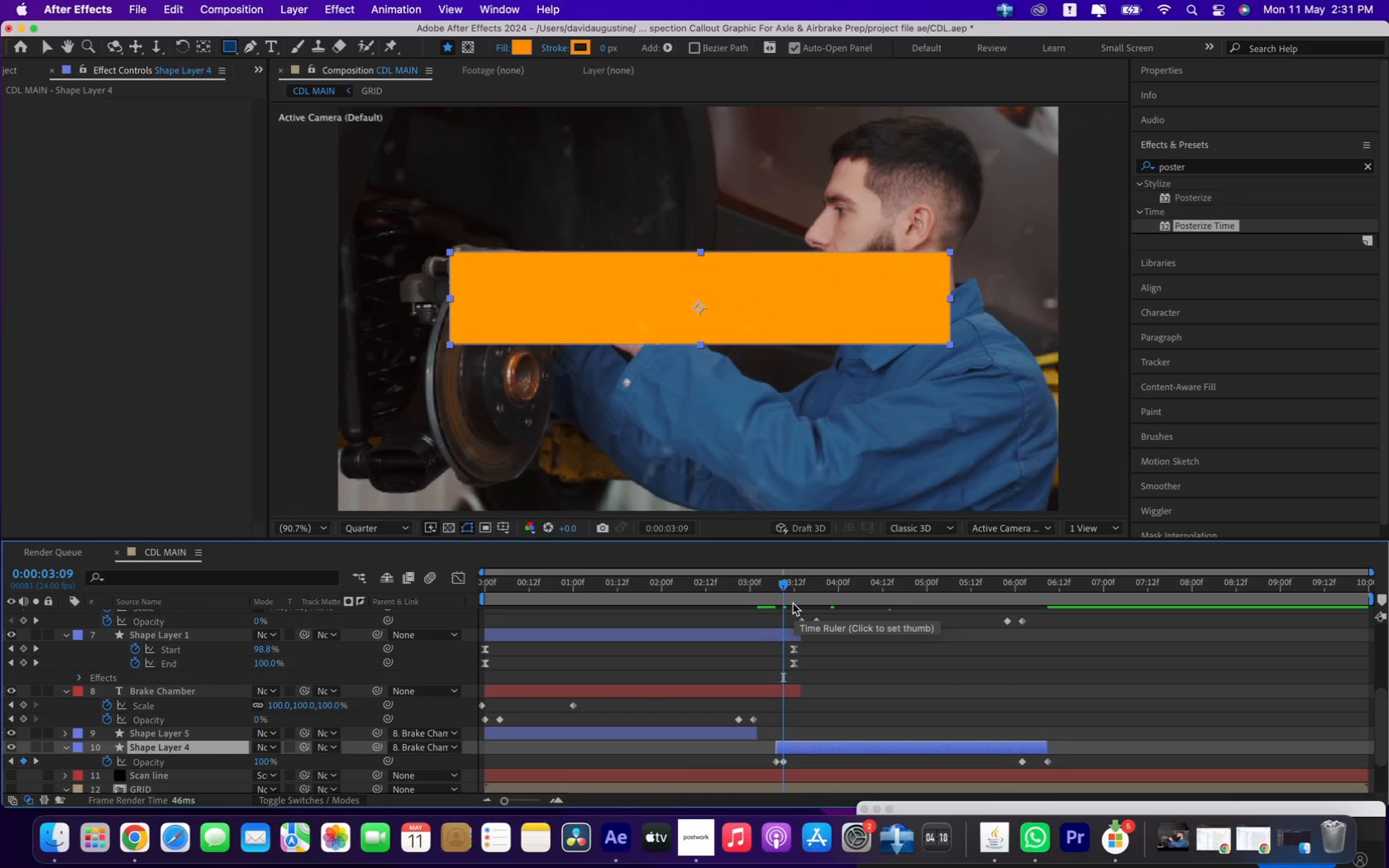 
type(uu)
 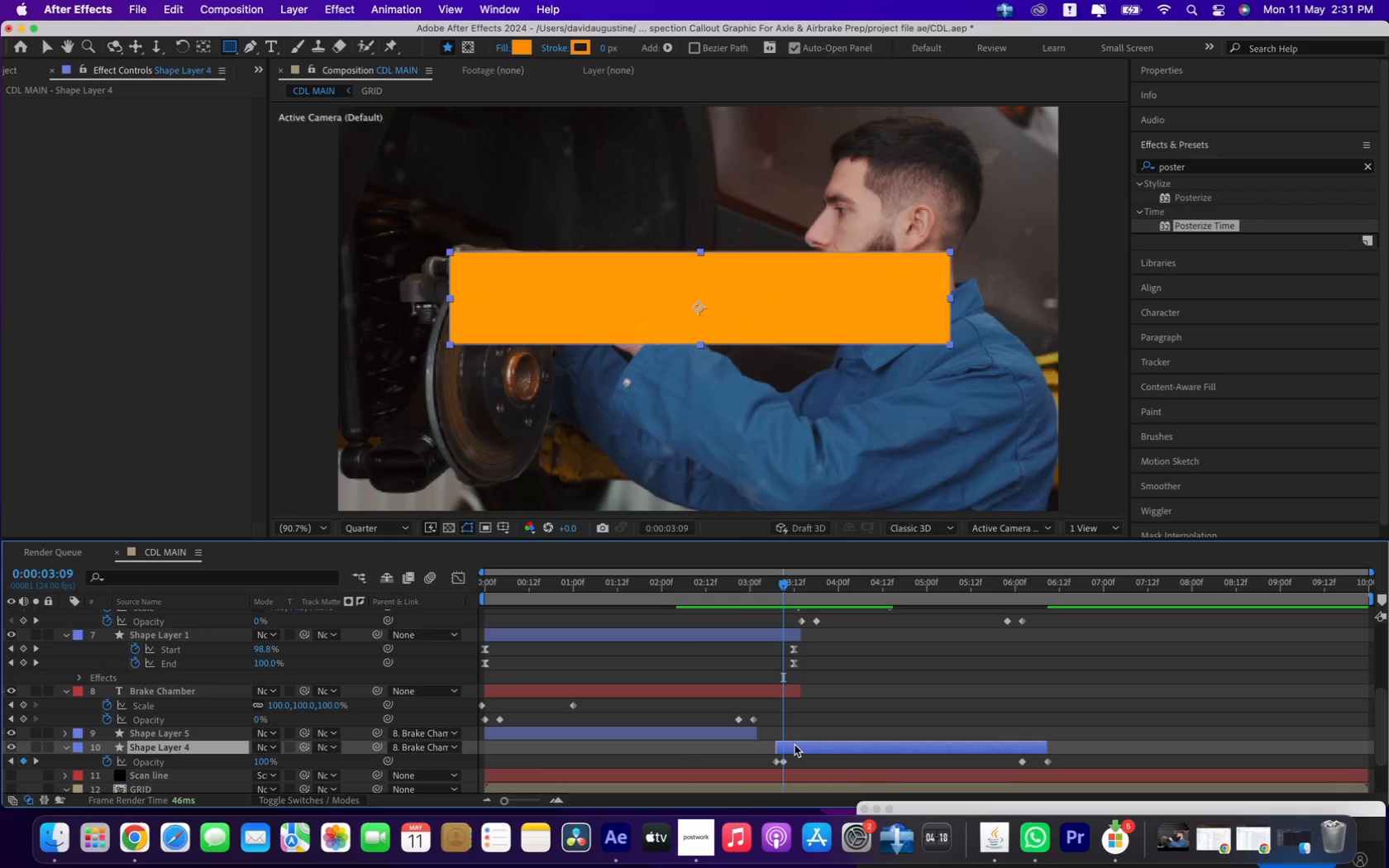 
wait(5.88)
 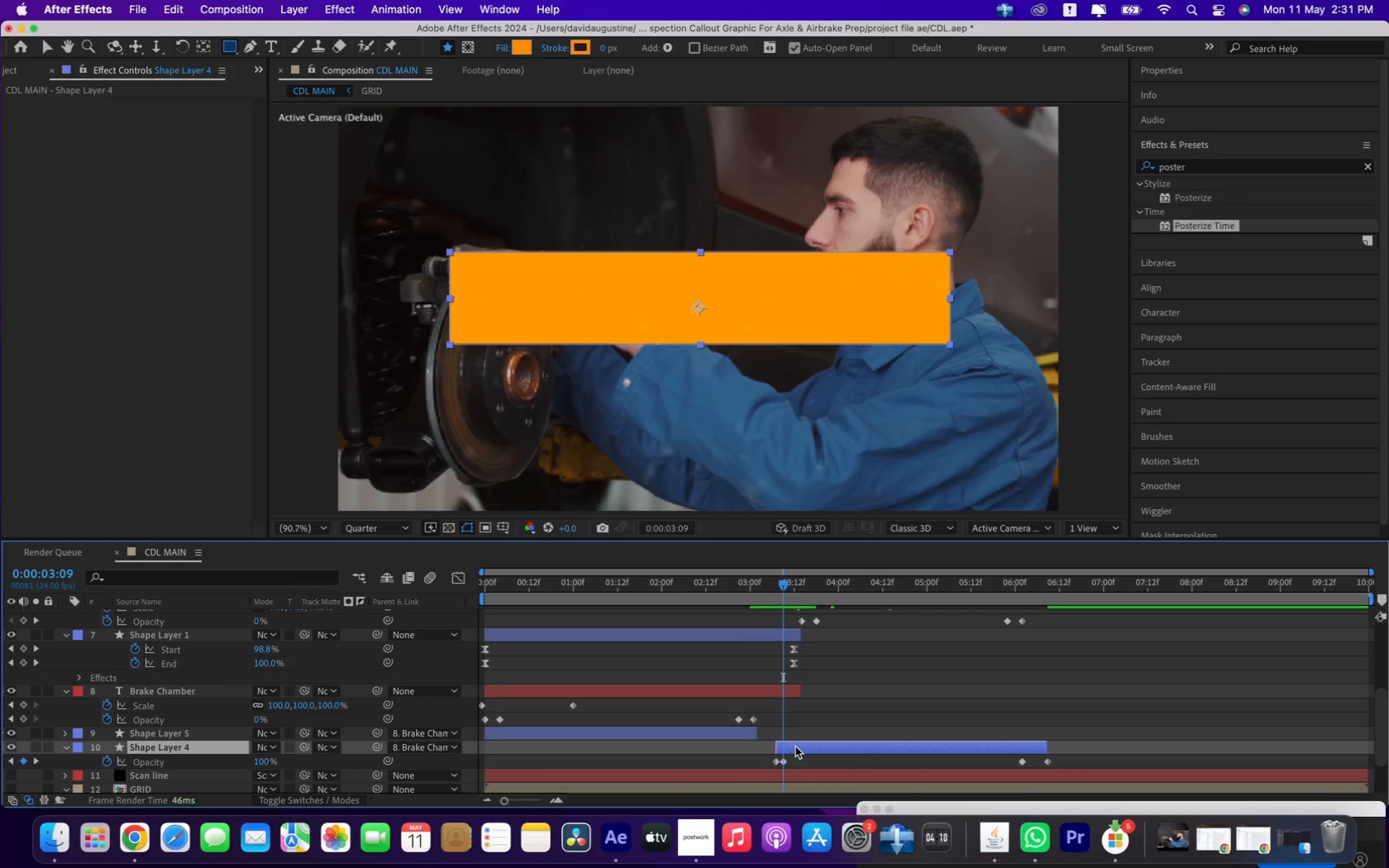 
left_click_drag(start_coordinate=[795, 745], to_coordinate=[803, 746])
 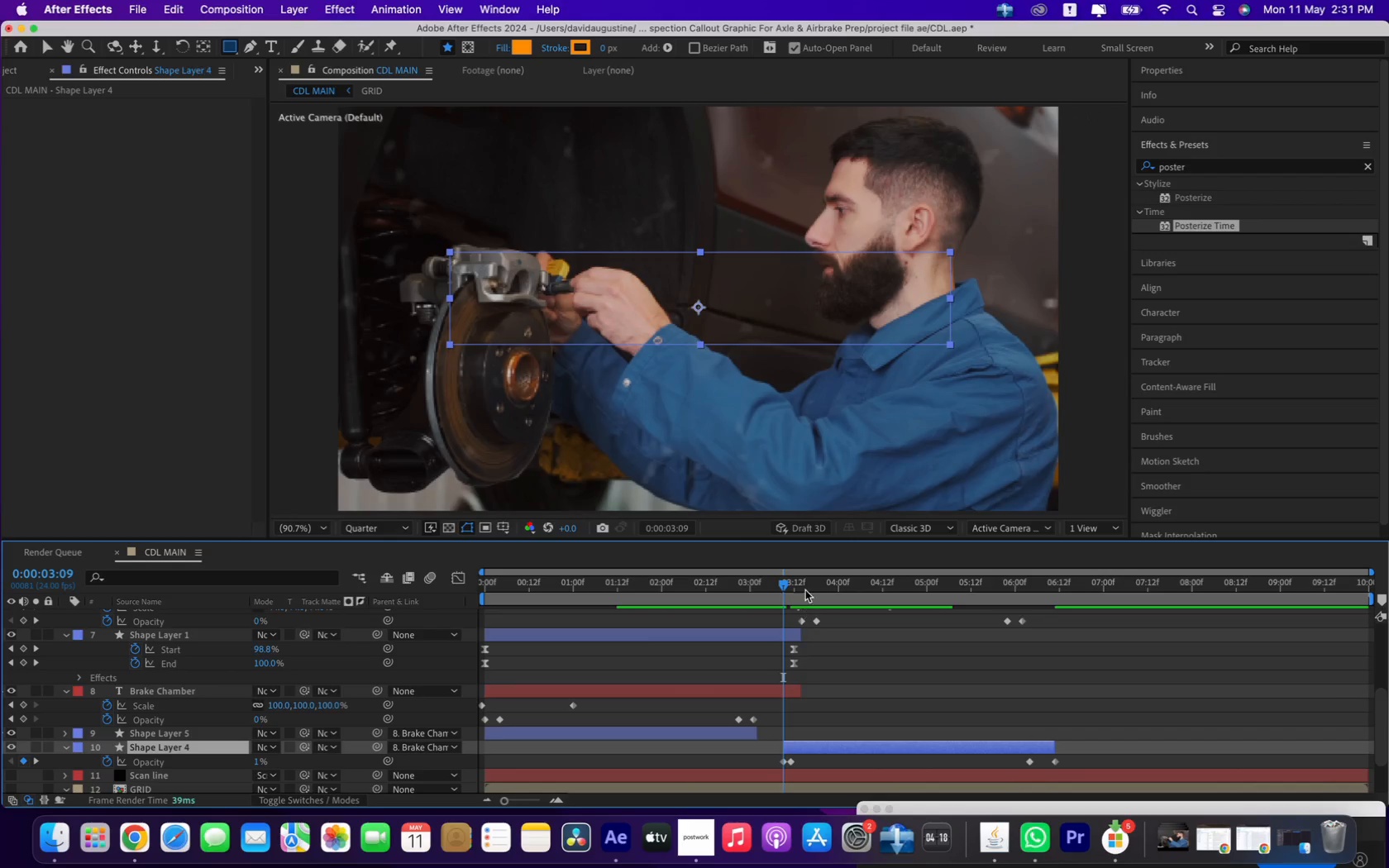 
left_click_drag(start_coordinate=[805, 589], to_coordinate=[902, 594])
 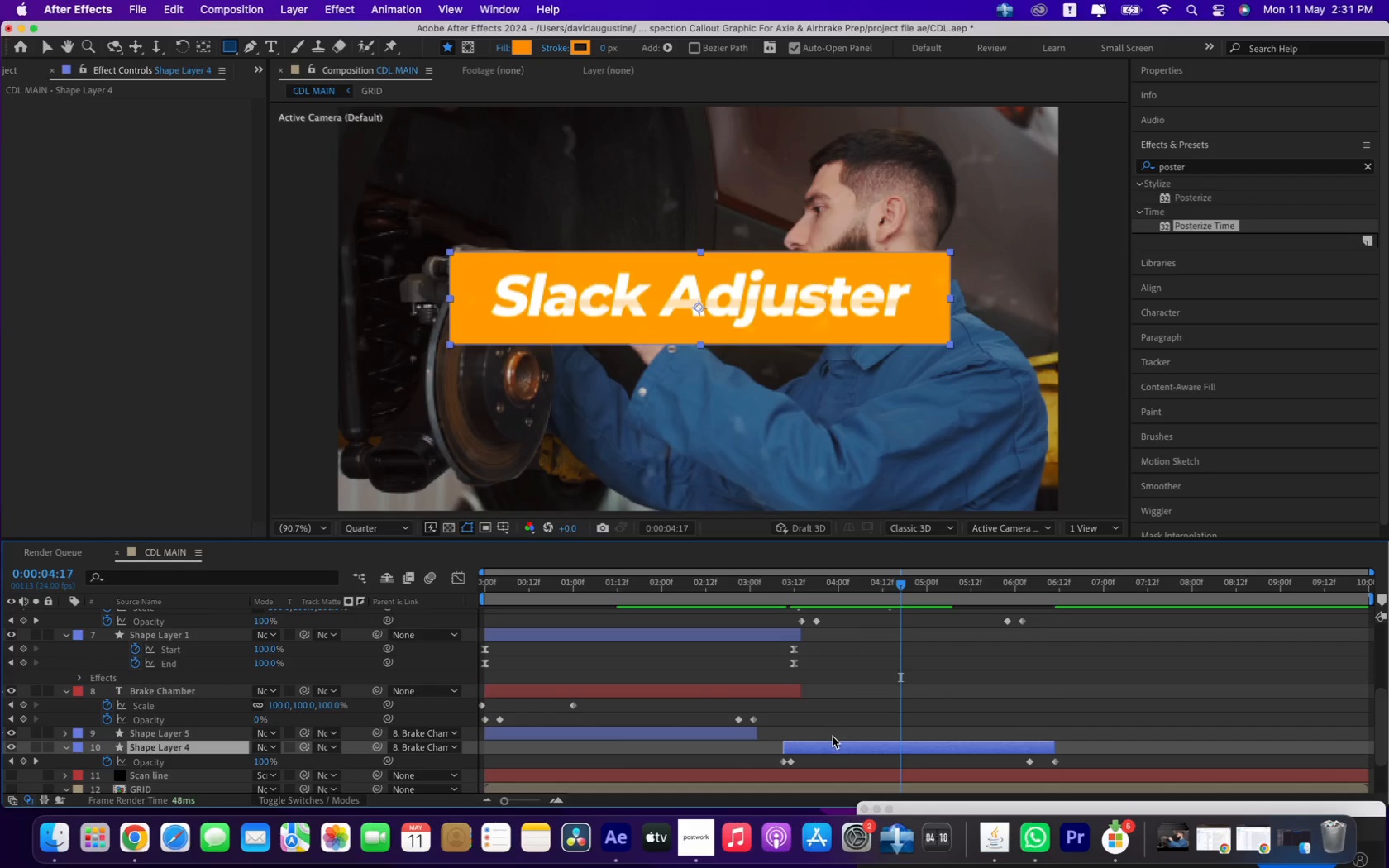 
left_click_drag(start_coordinate=[835, 744], to_coordinate=[843, 745])
 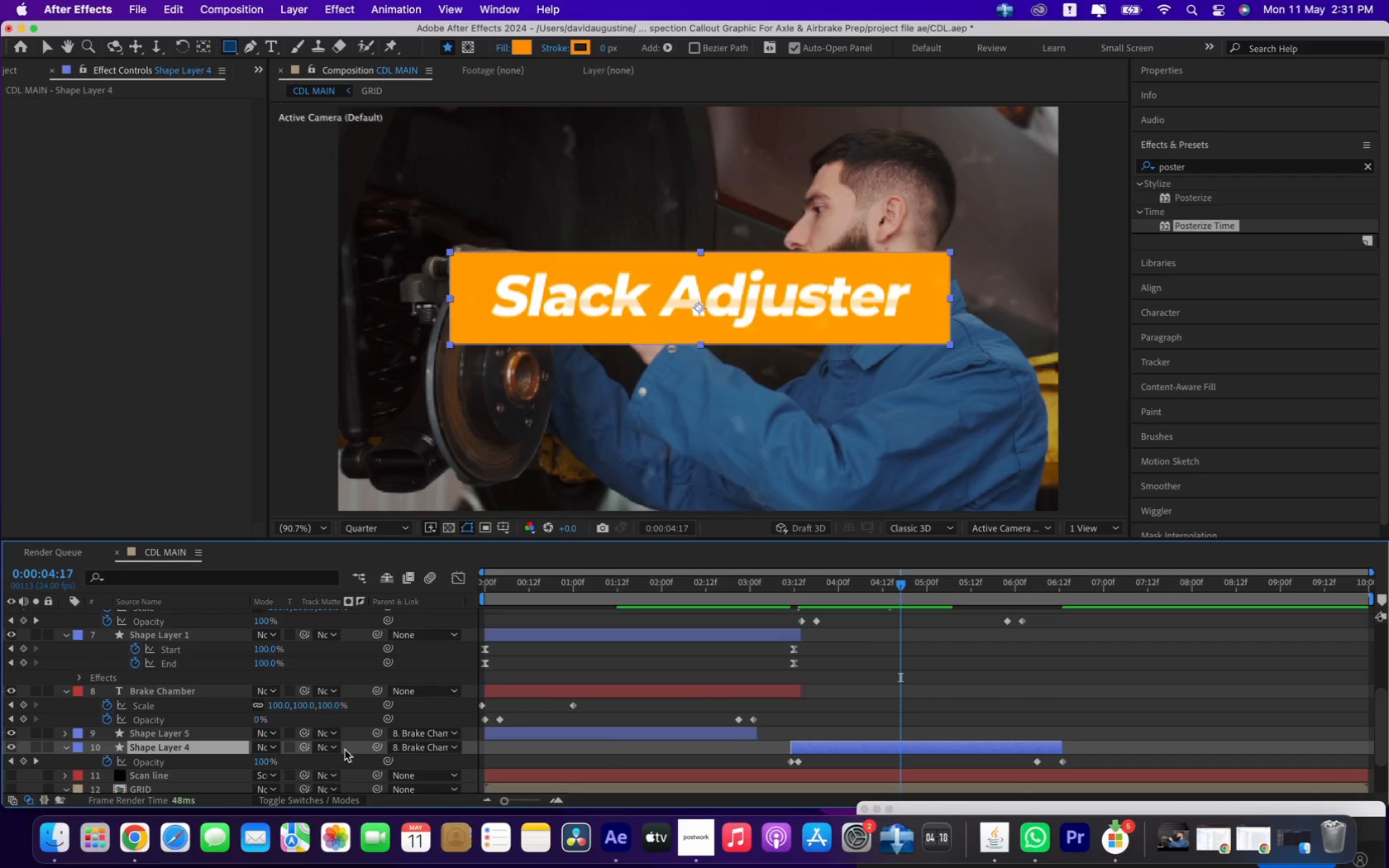 
left_click_drag(start_coordinate=[203, 749], to_coordinate=[212, 746])
 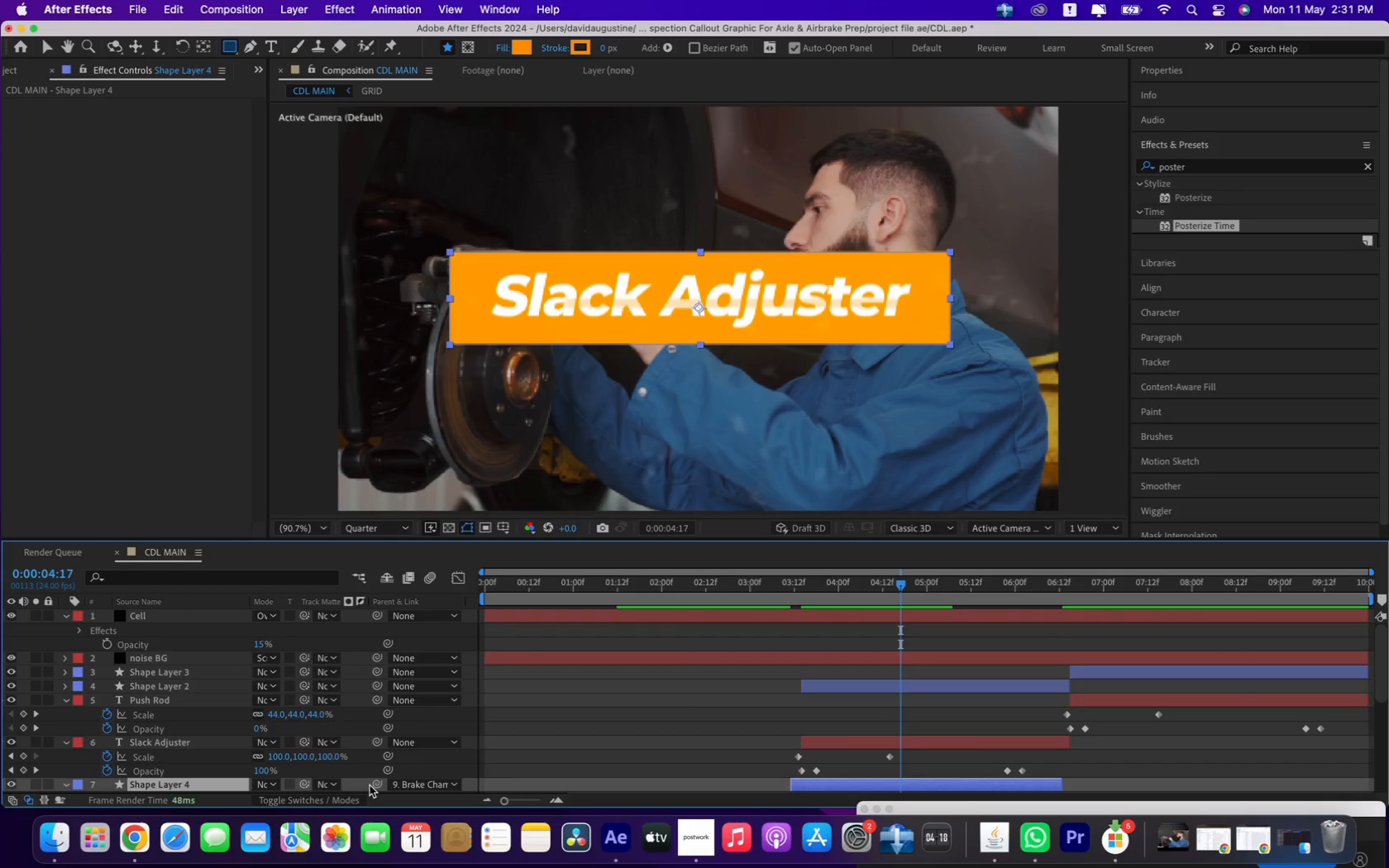 
left_click_drag(start_coordinate=[375, 783], to_coordinate=[165, 728])
 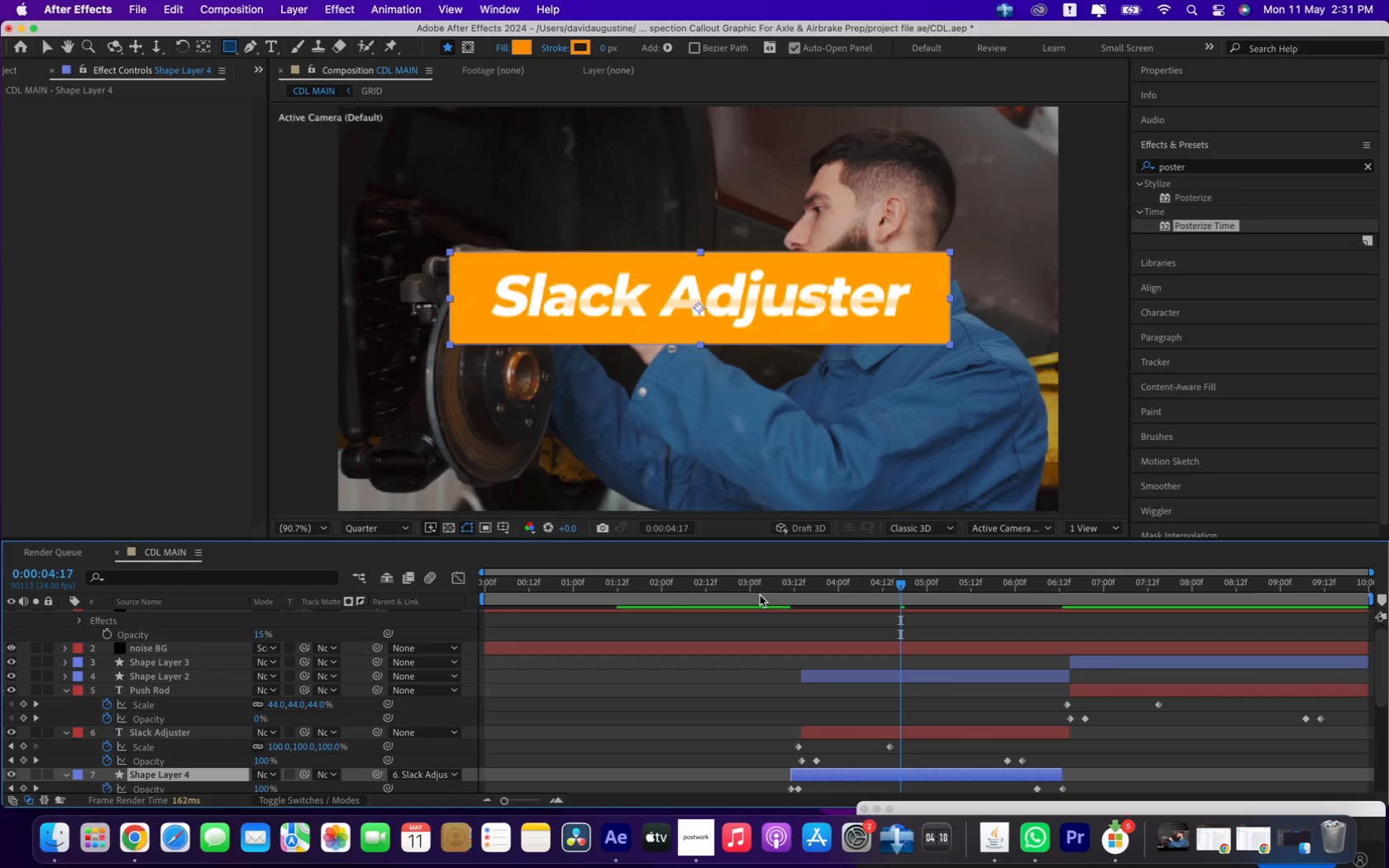 
left_click_drag(start_coordinate=[769, 589], to_coordinate=[828, 603])
 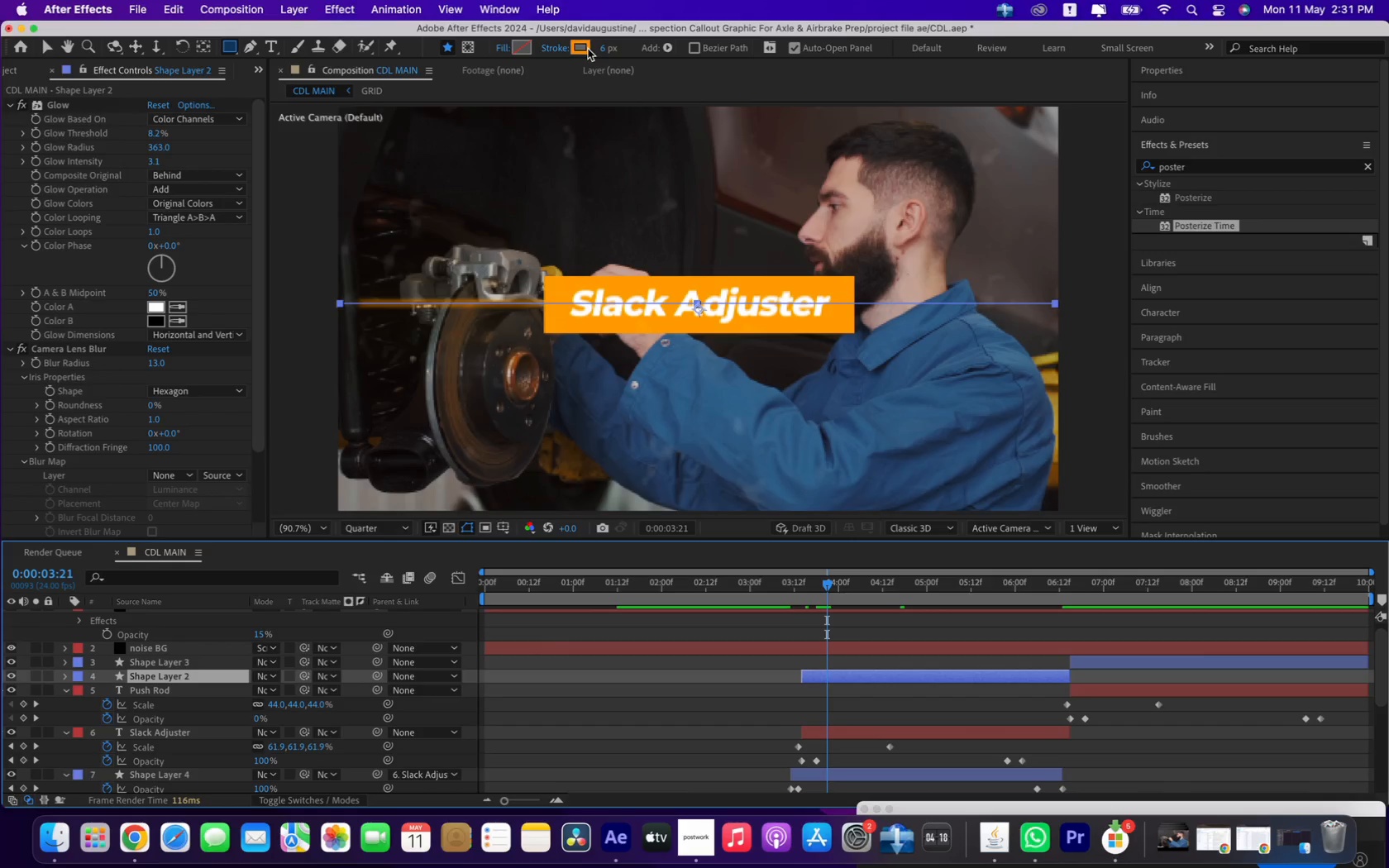 
wait(5.57)
 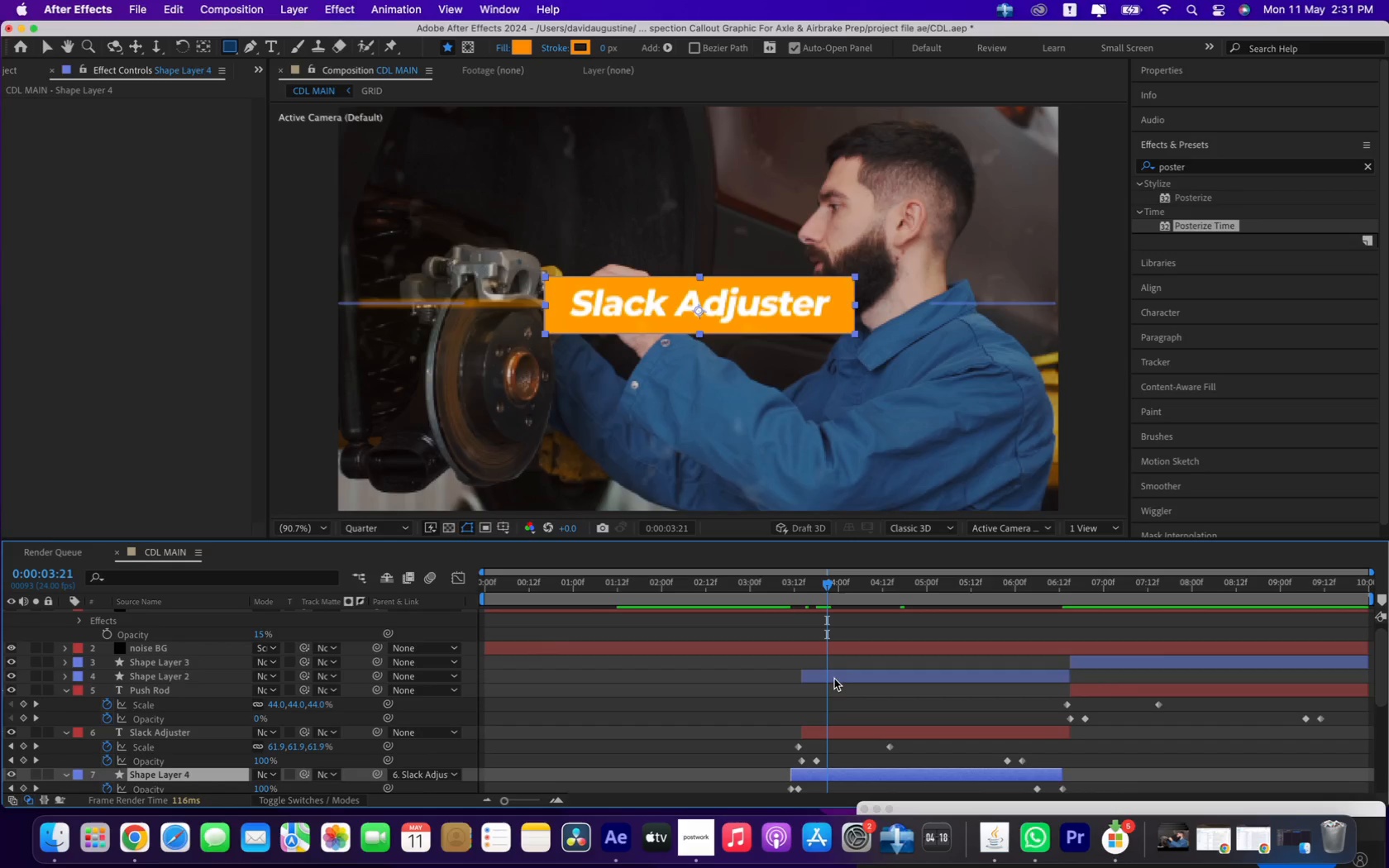 
left_click_drag(start_coordinate=[162, 430], to_coordinate=[59, 354])
 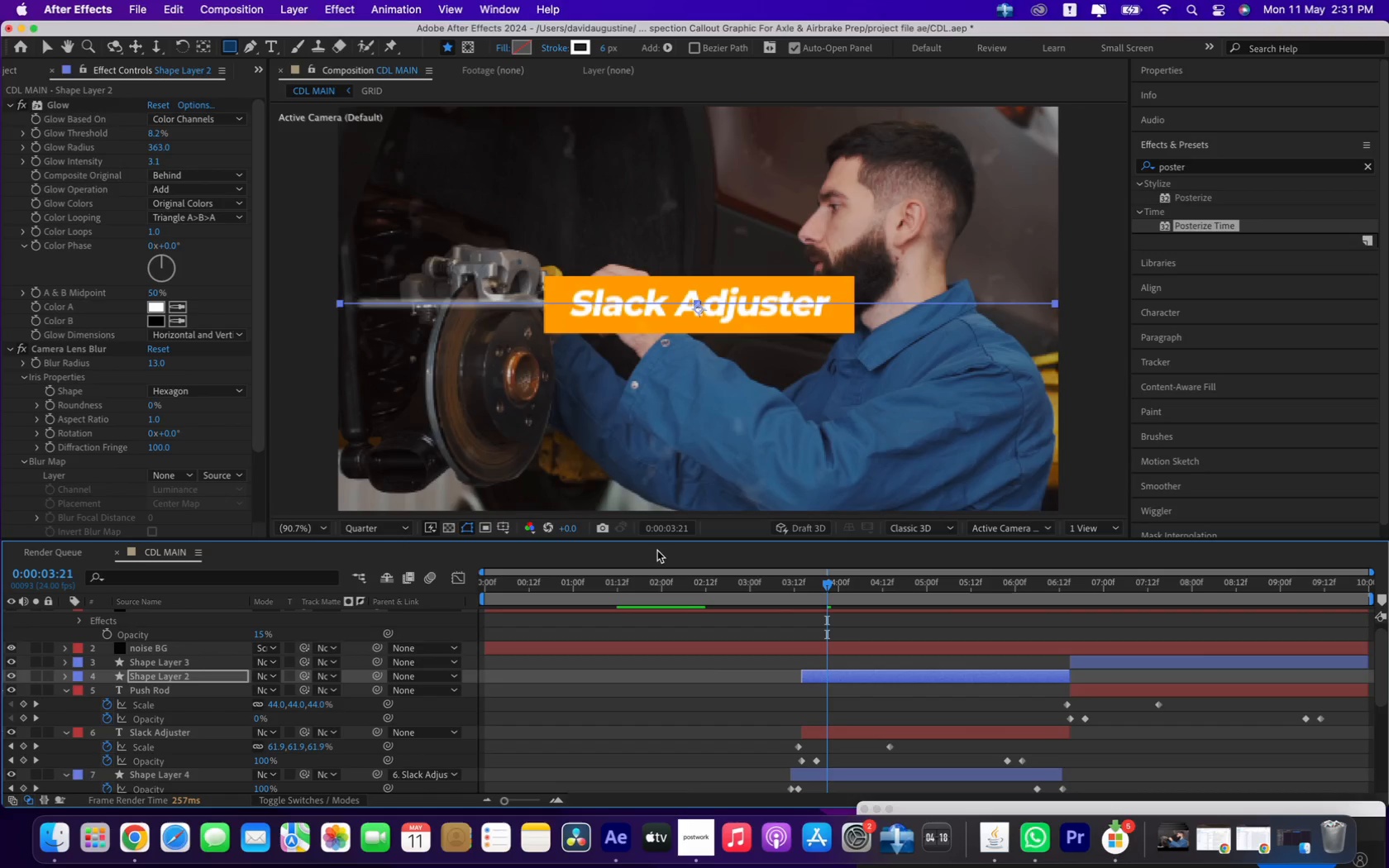 
left_click([711, 661])
 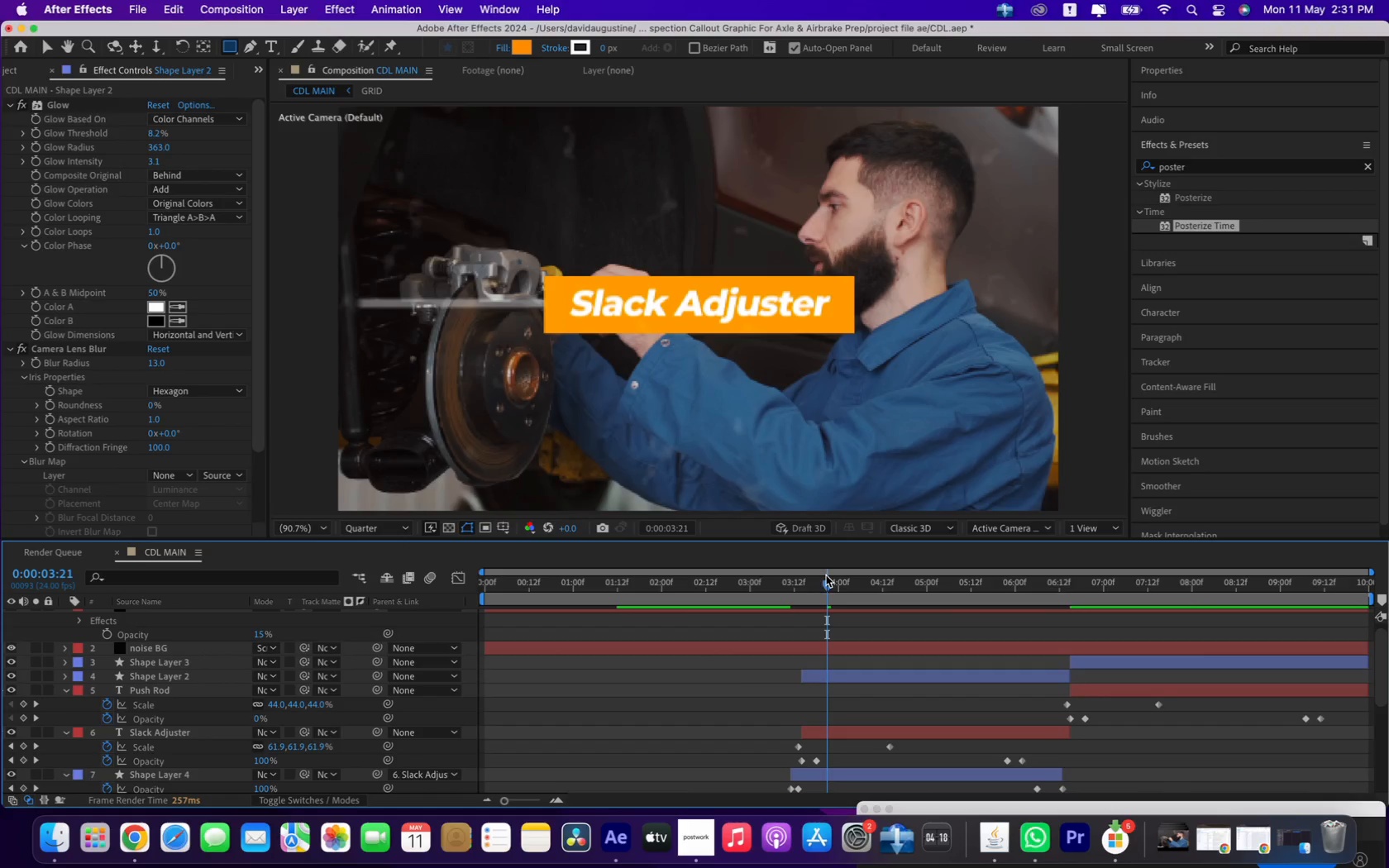 
left_click_drag(start_coordinate=[833, 581], to_coordinate=[912, 591])
 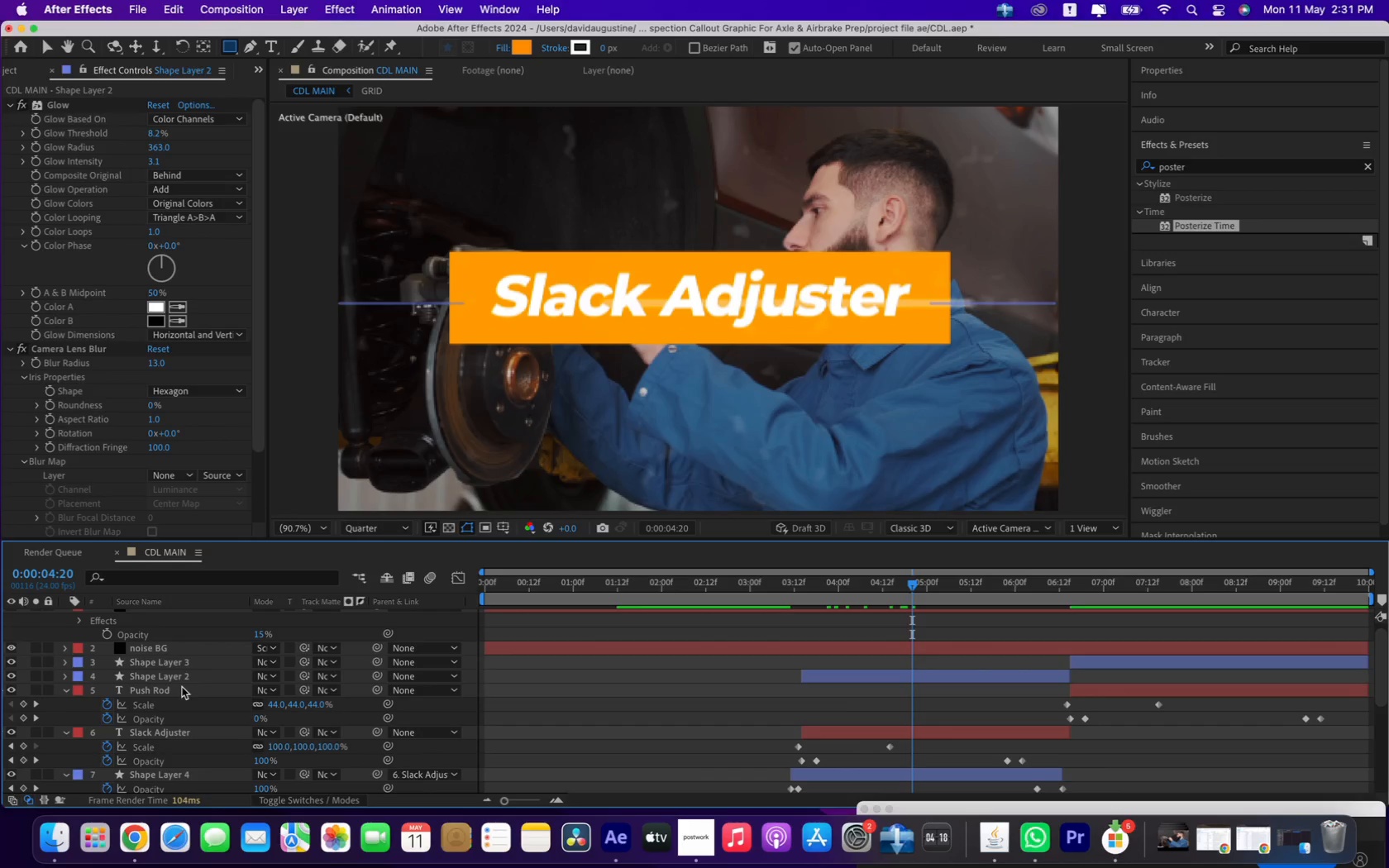 
scroll: coordinate [153, 699], scroll_direction: down, amount: 70.0
 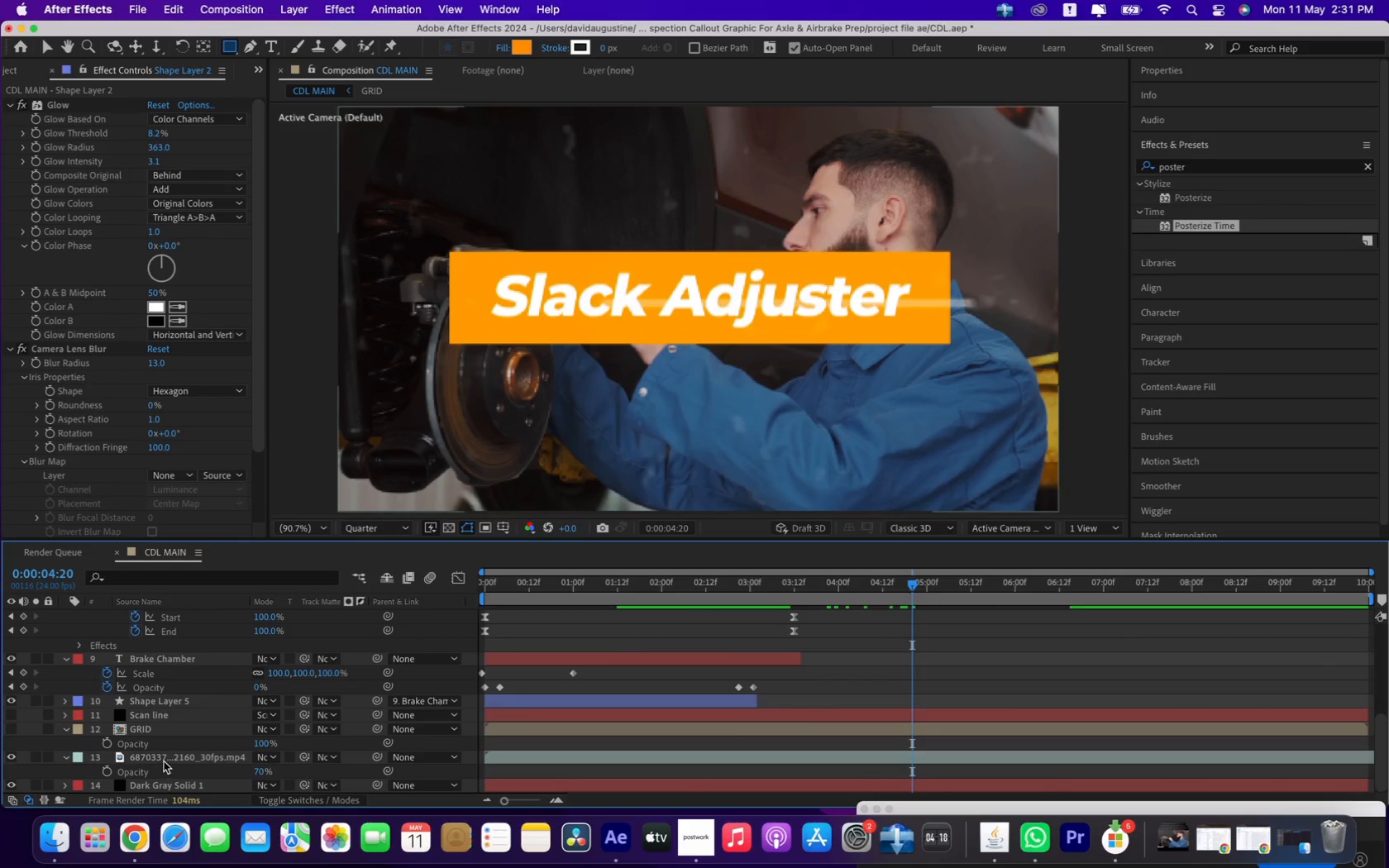 
left_click([165, 760])
 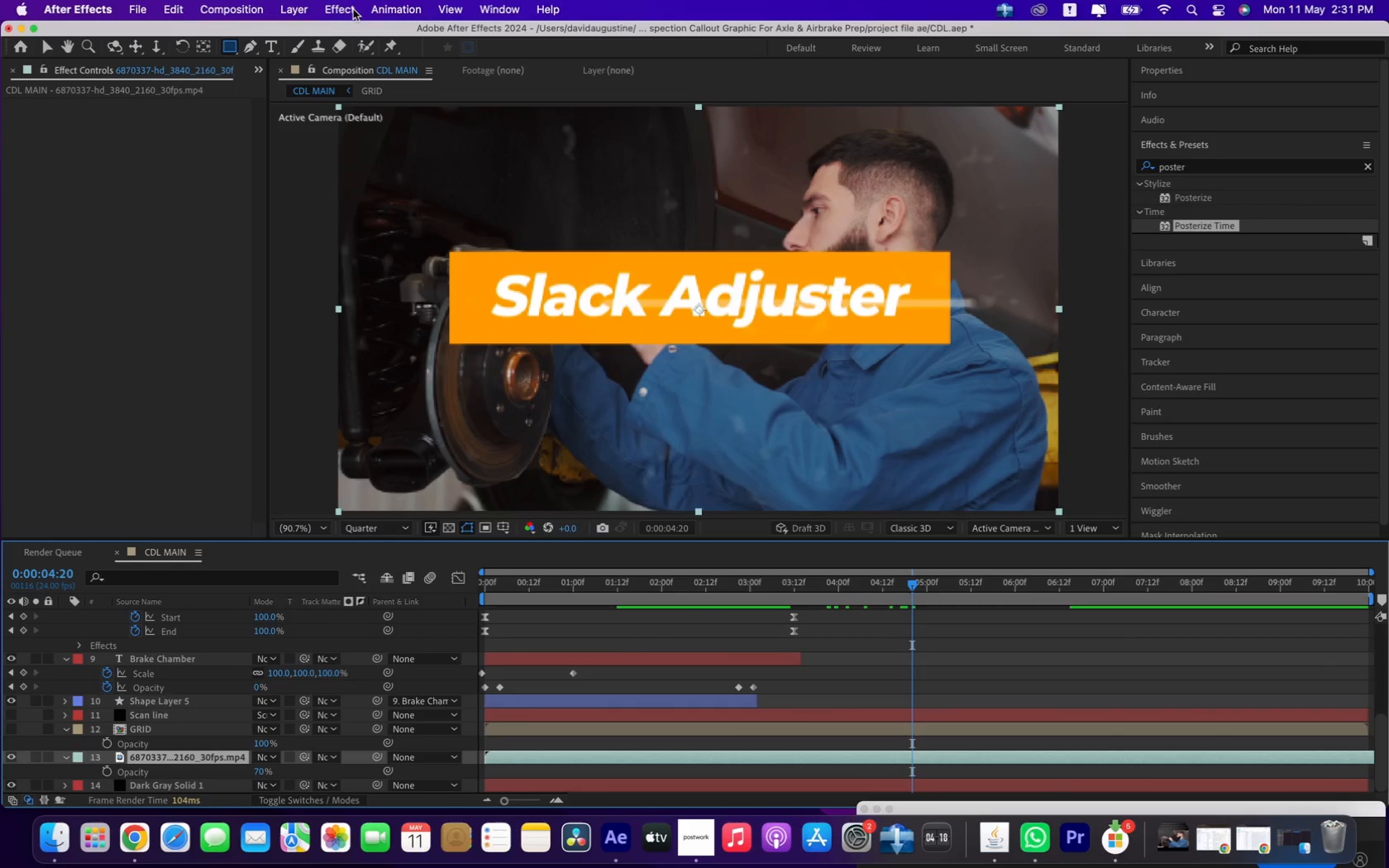 
left_click([353, 9])
 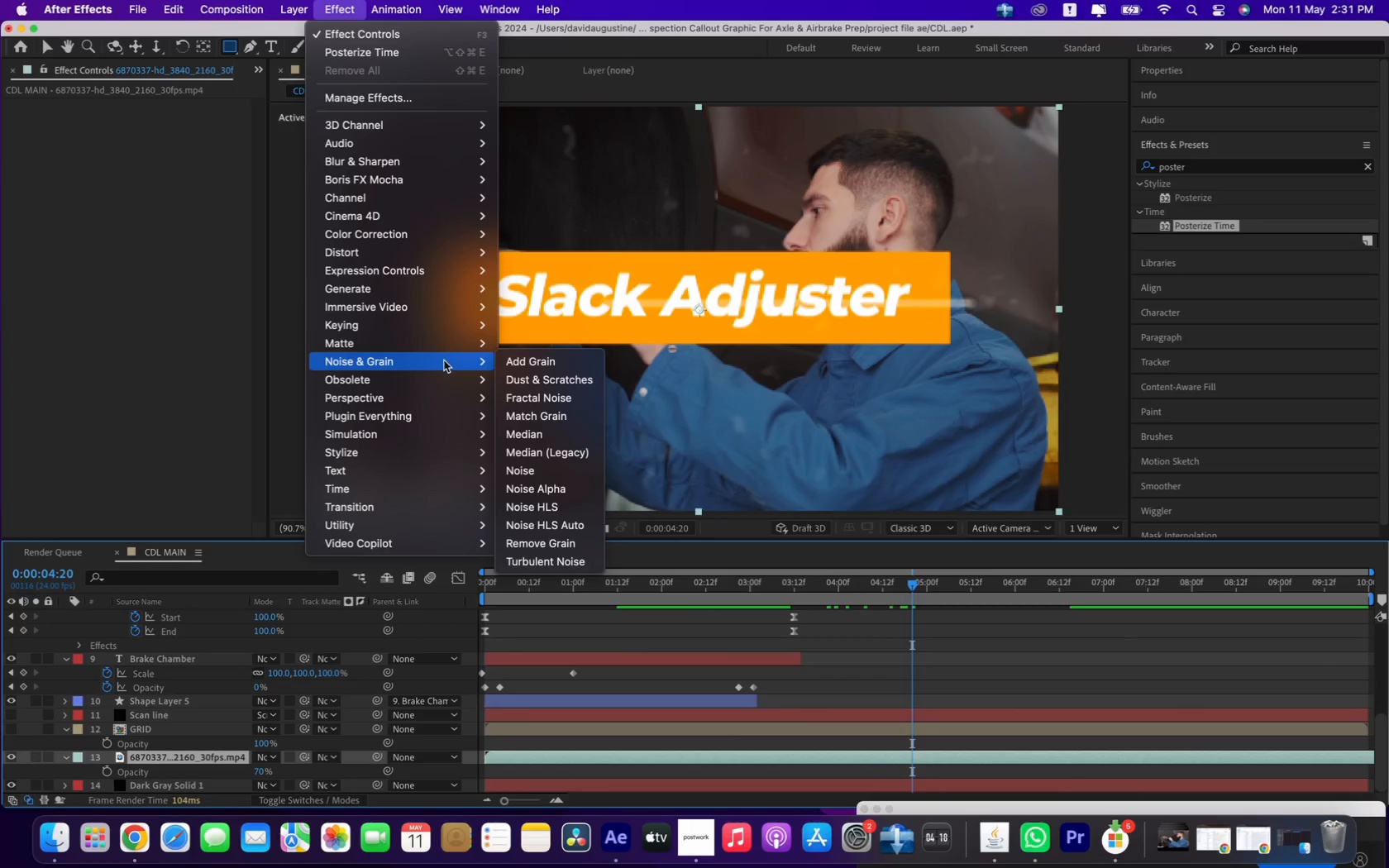 
mouse_move([446, 284])
 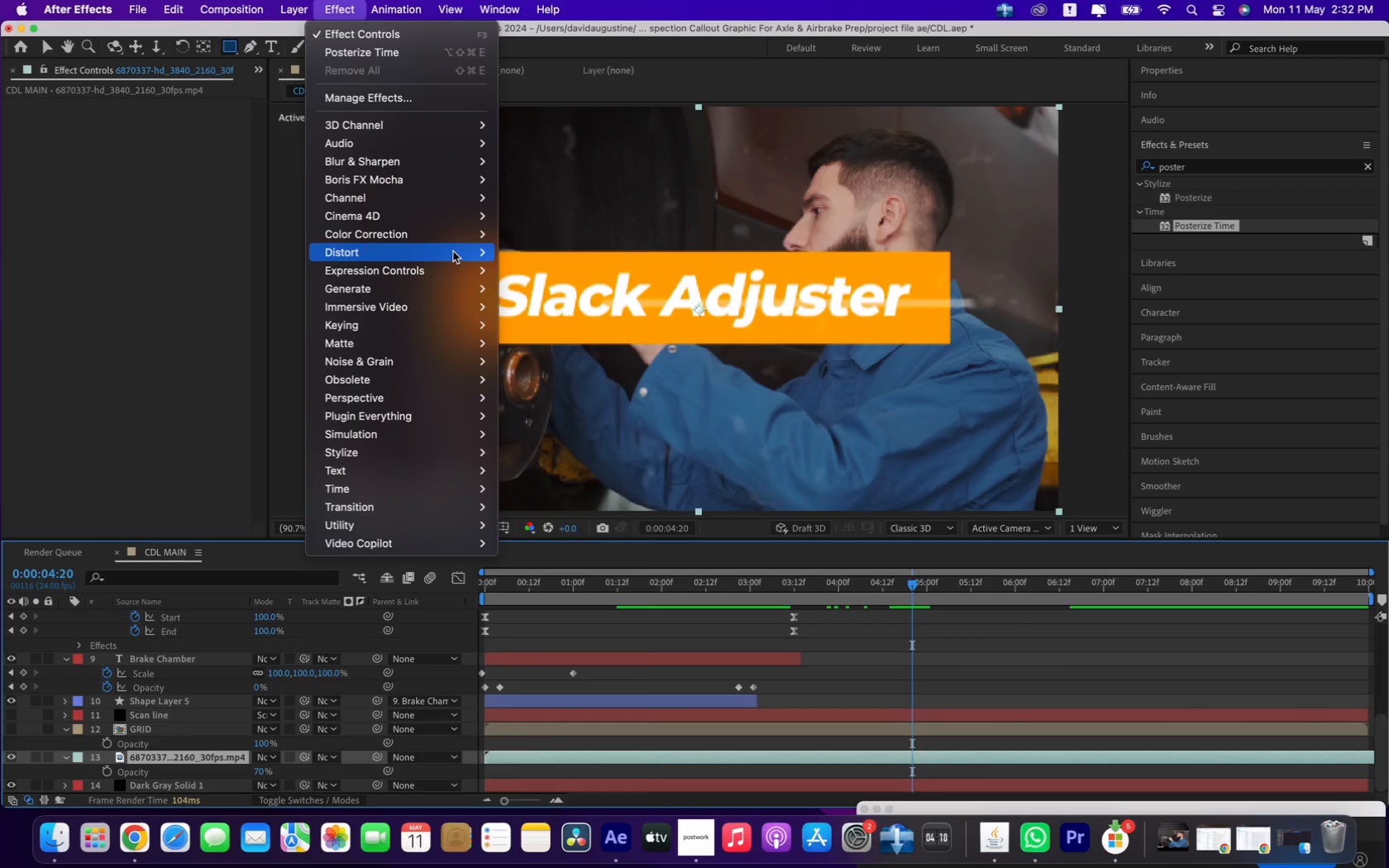 
mouse_move([470, 242])
 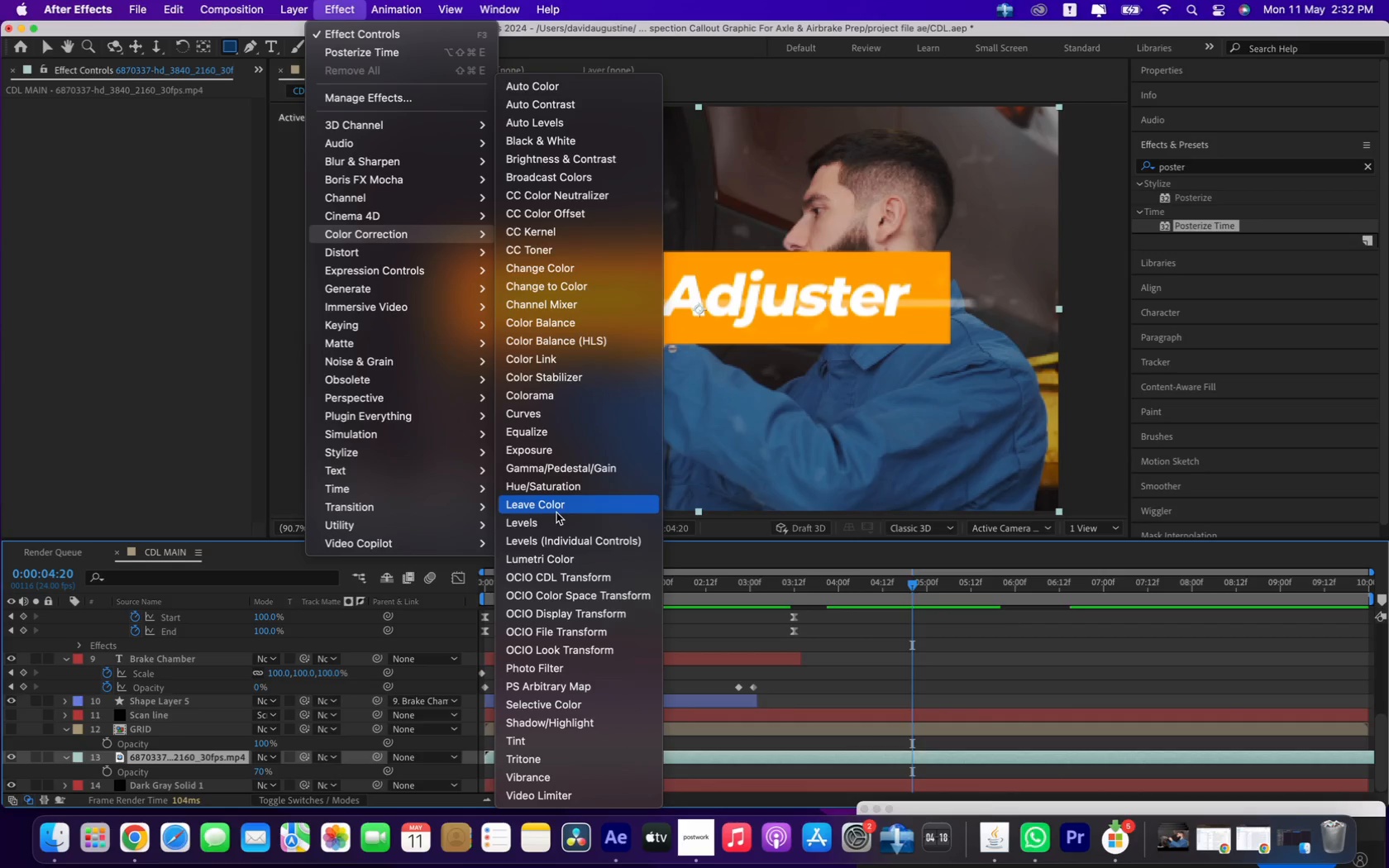 
left_click([552, 519])
 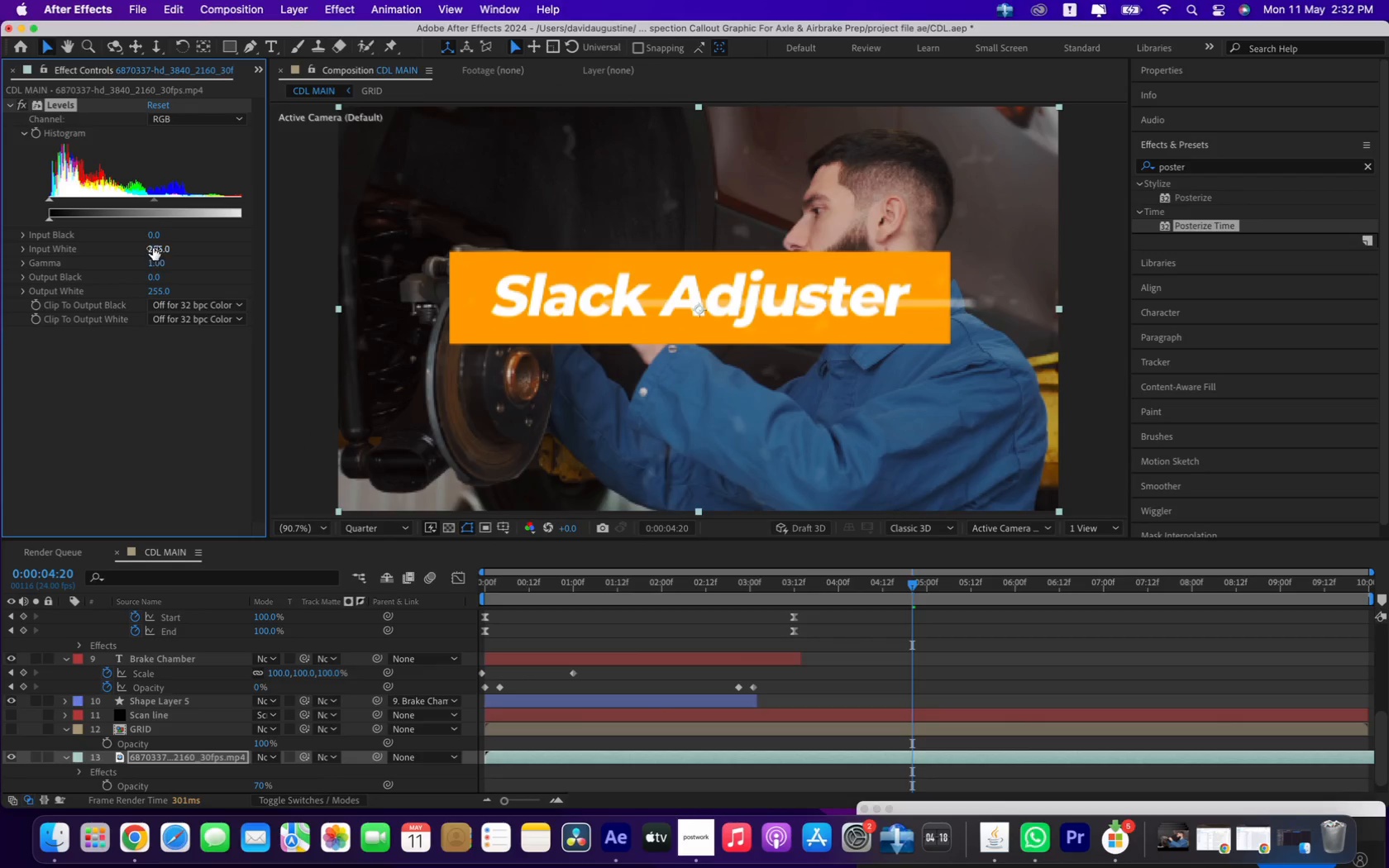 
left_click_drag(start_coordinate=[154, 238], to_coordinate=[182, 241])
 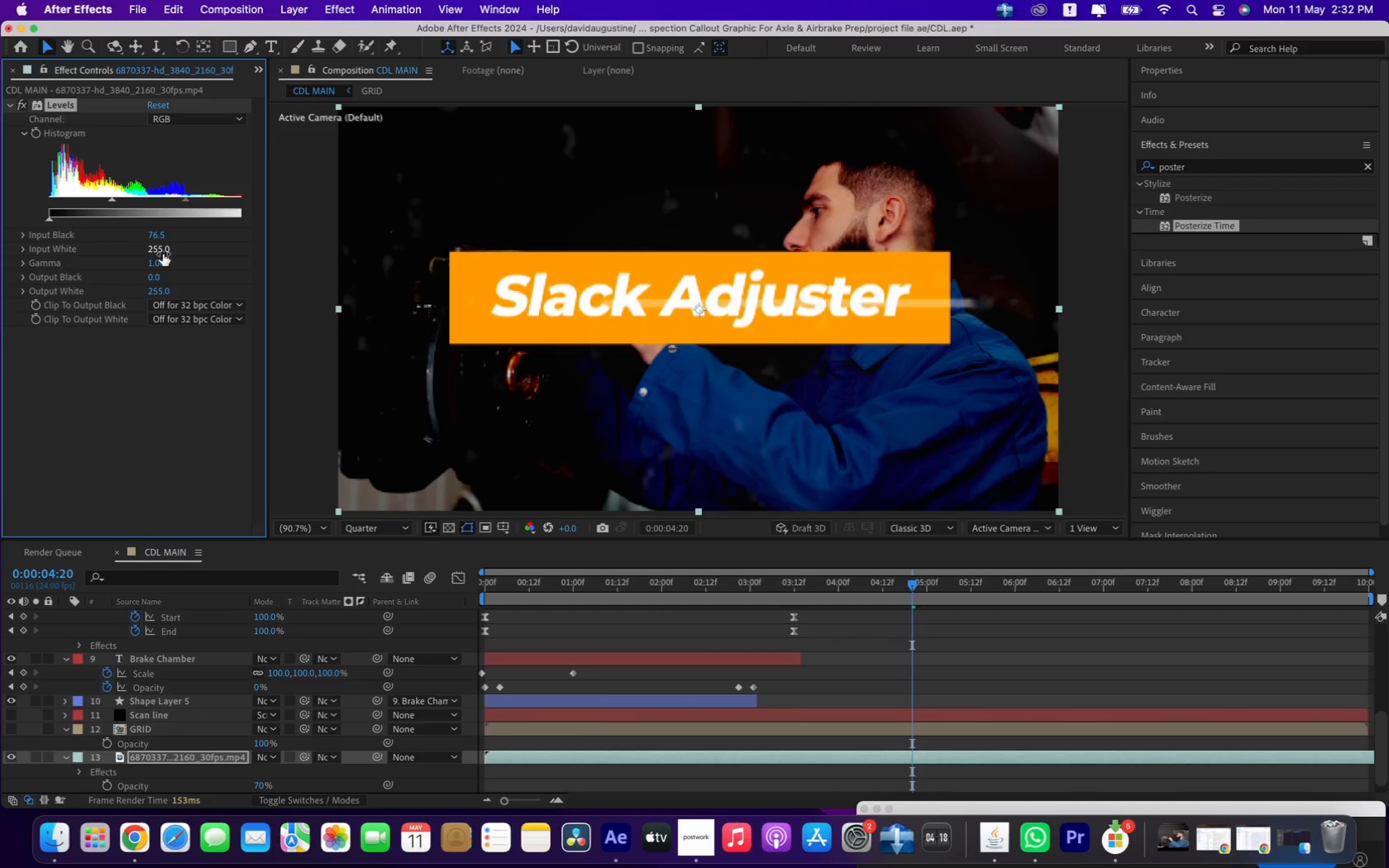 
left_click_drag(start_coordinate=[161, 251], to_coordinate=[241, 255])
 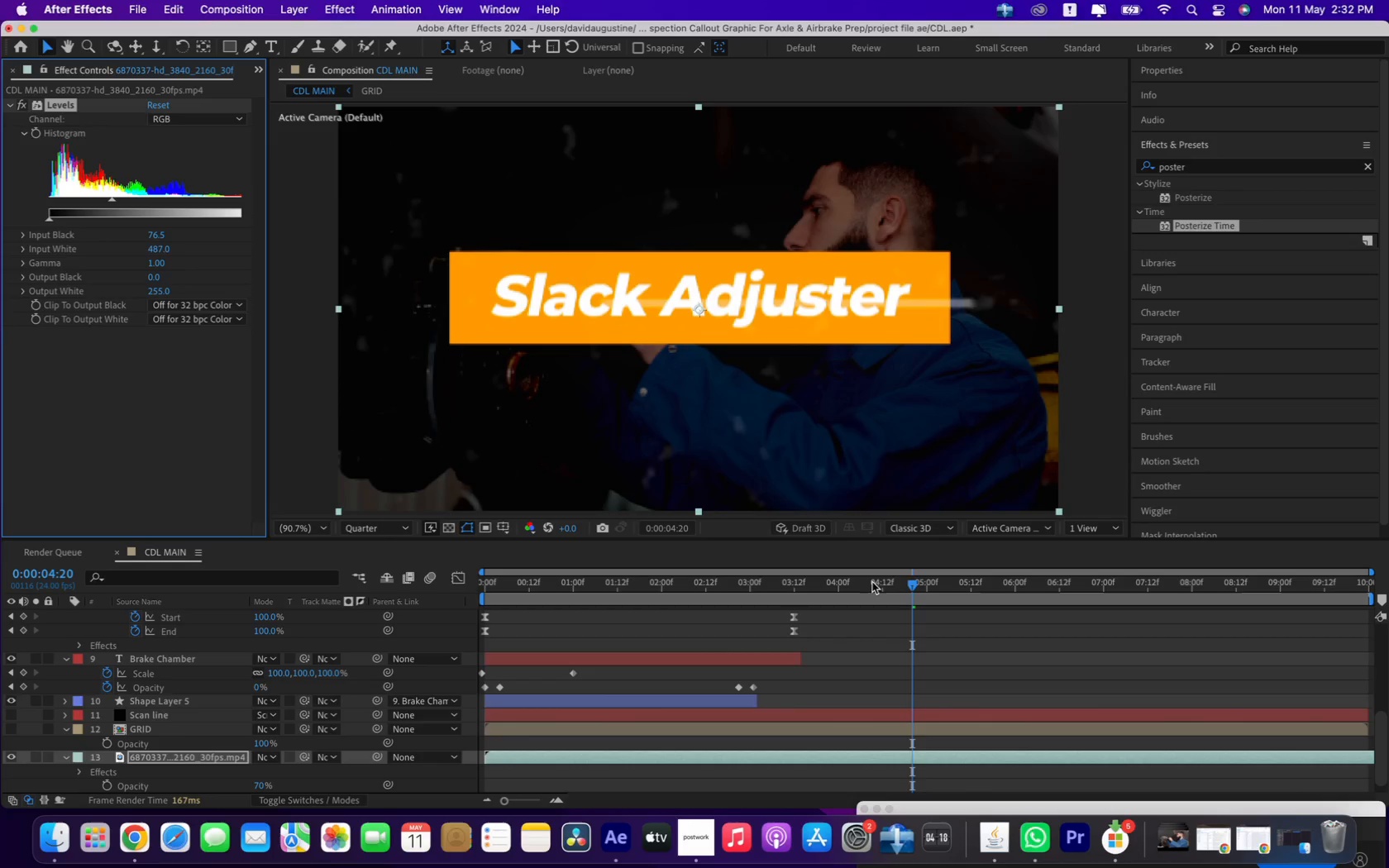 
left_click_drag(start_coordinate=[922, 592], to_coordinate=[959, 597])
 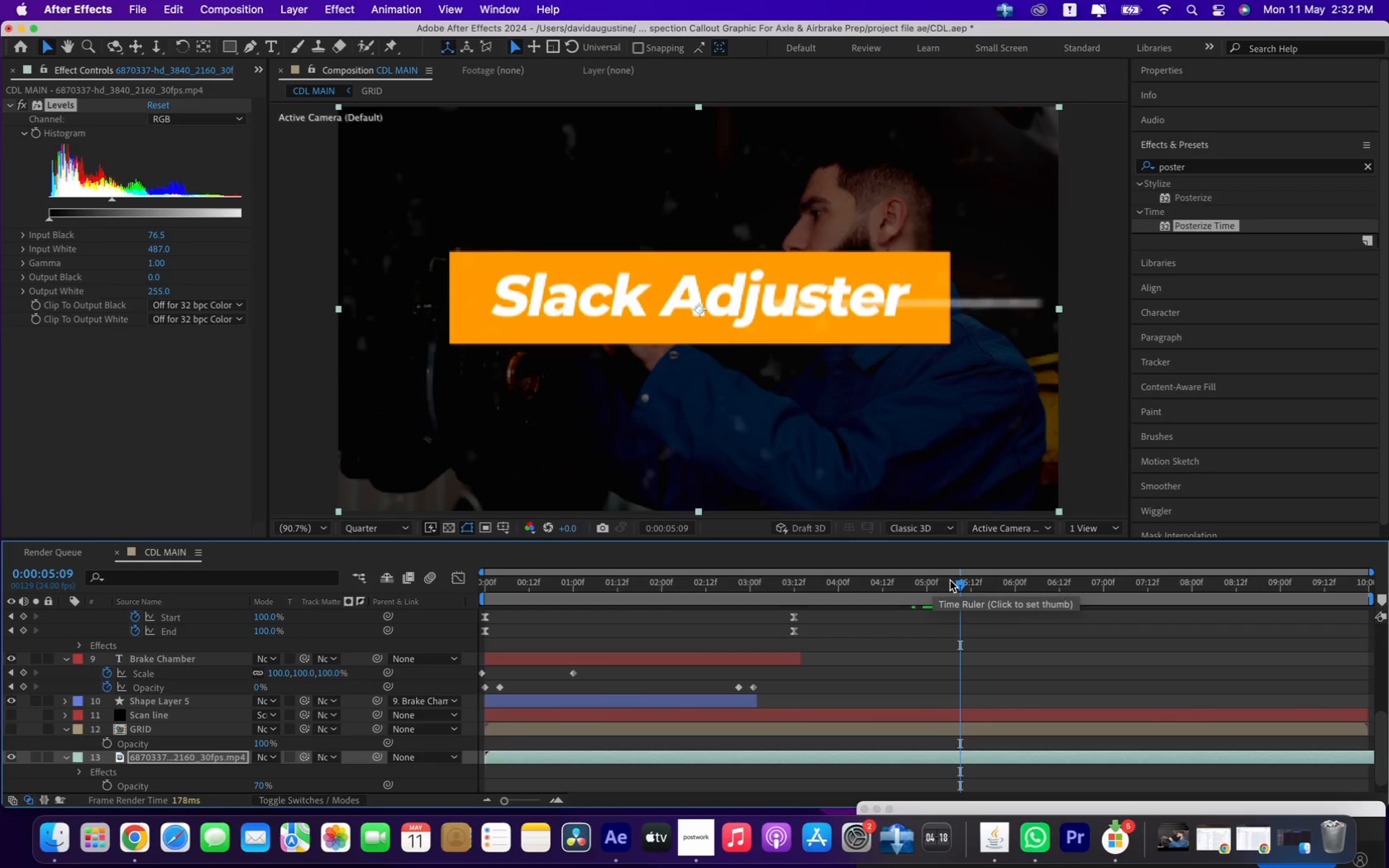 
left_click_drag(start_coordinate=[966, 580], to_coordinate=[1033, 589])
 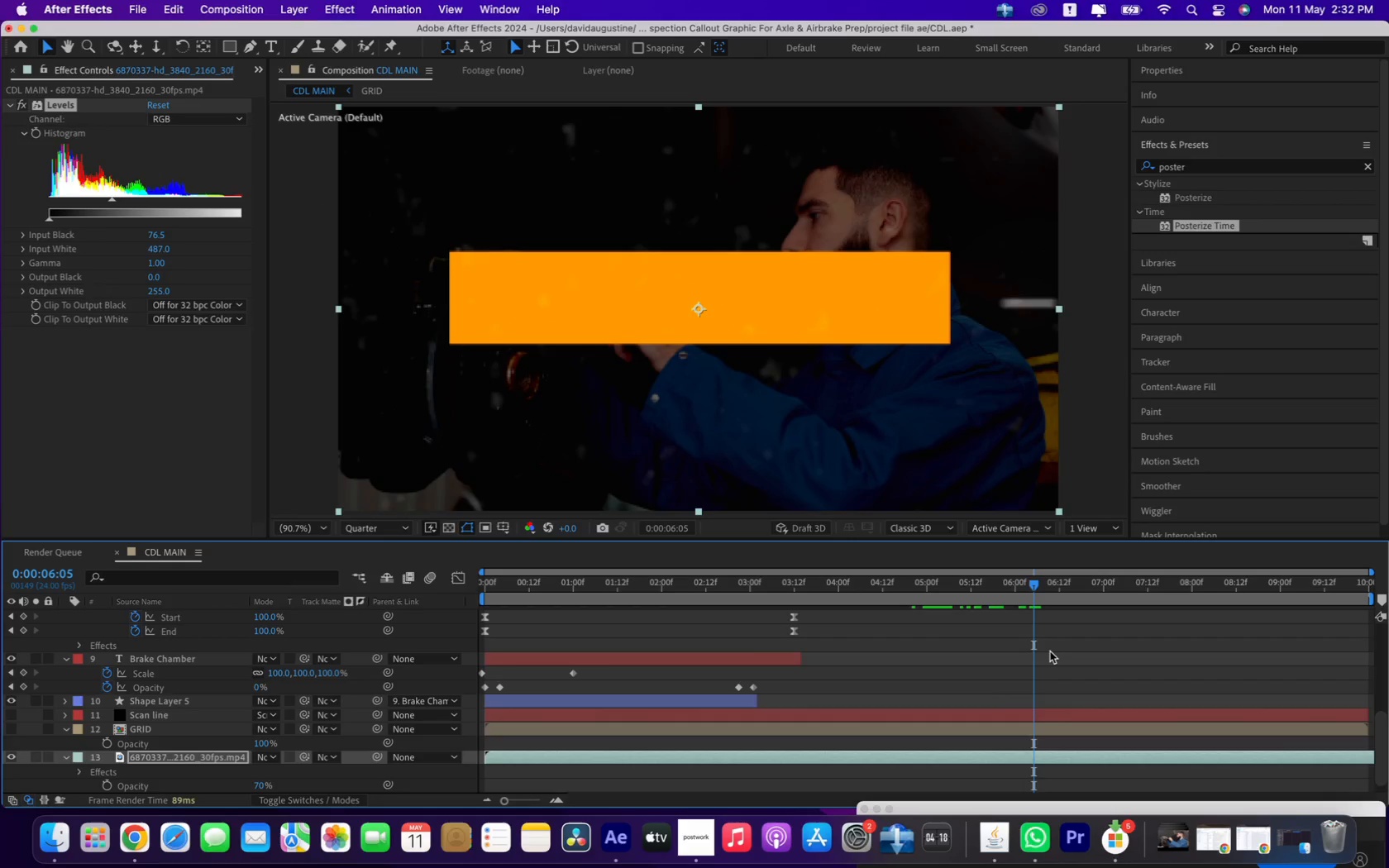 
scroll: coordinate [1049, 695], scroll_direction: down, amount: 16.0
 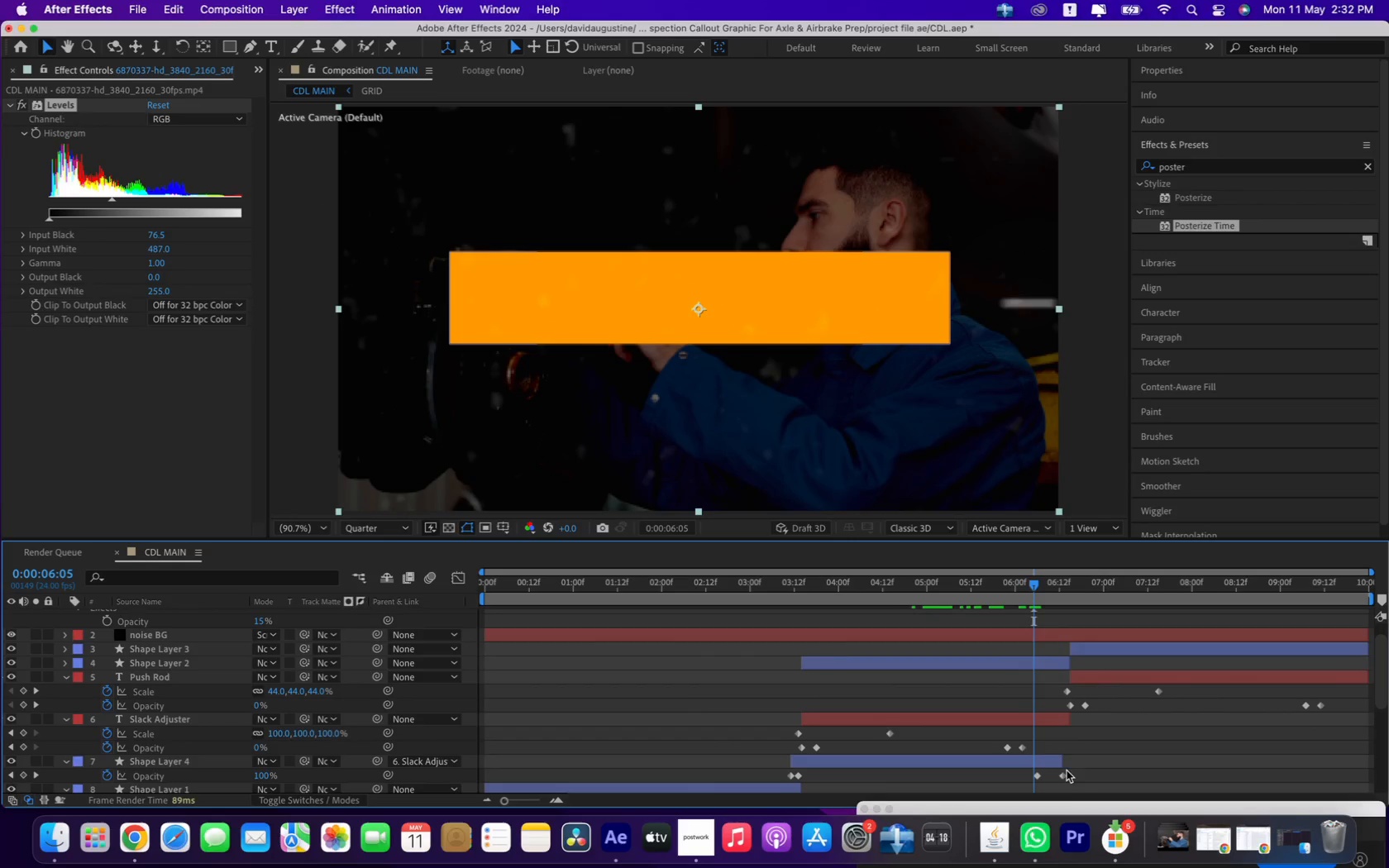 
left_click_drag(start_coordinate=[1073, 775], to_coordinate=[1016, 778])
 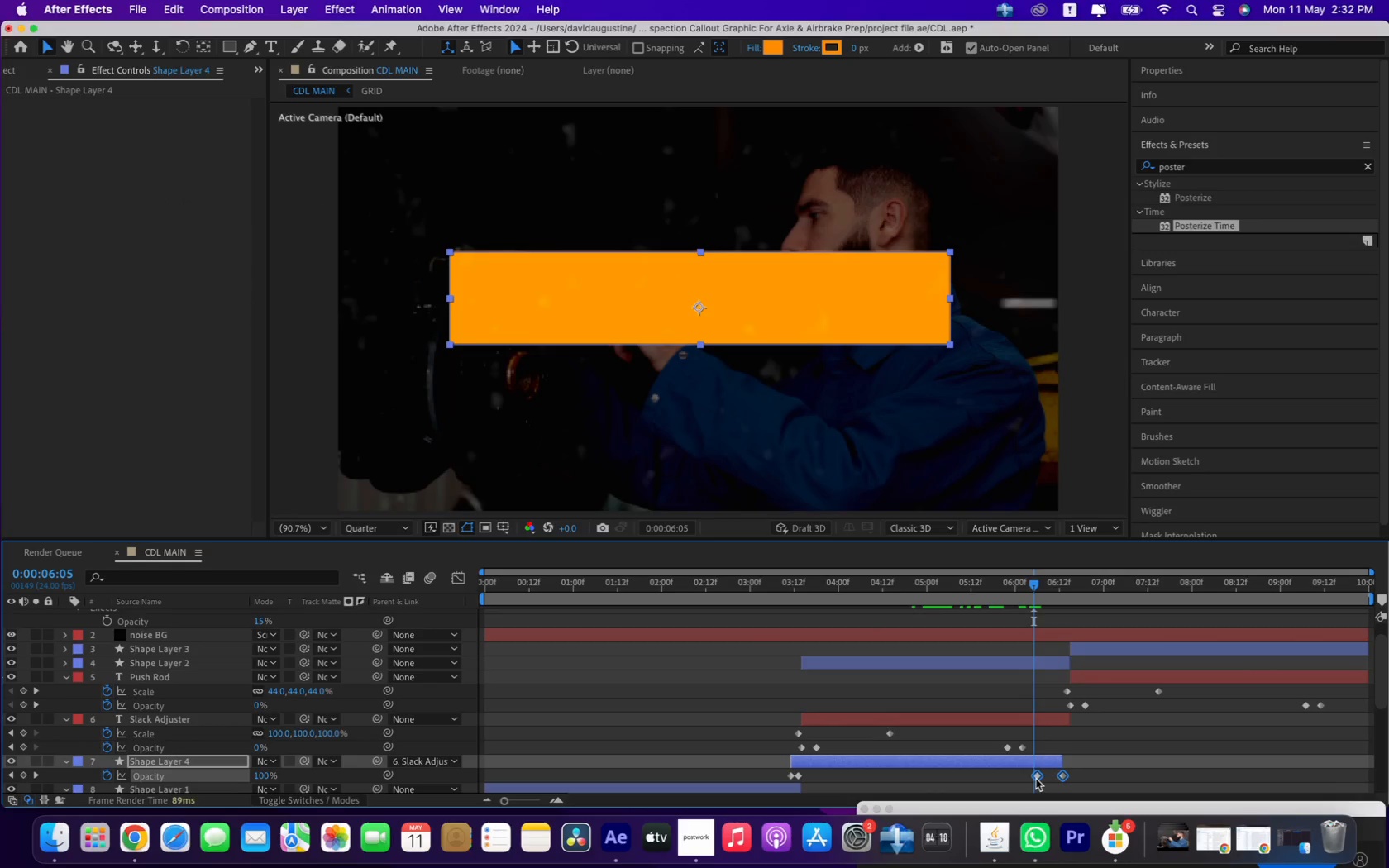 
left_click_drag(start_coordinate=[1037, 779], to_coordinate=[1011, 775])
 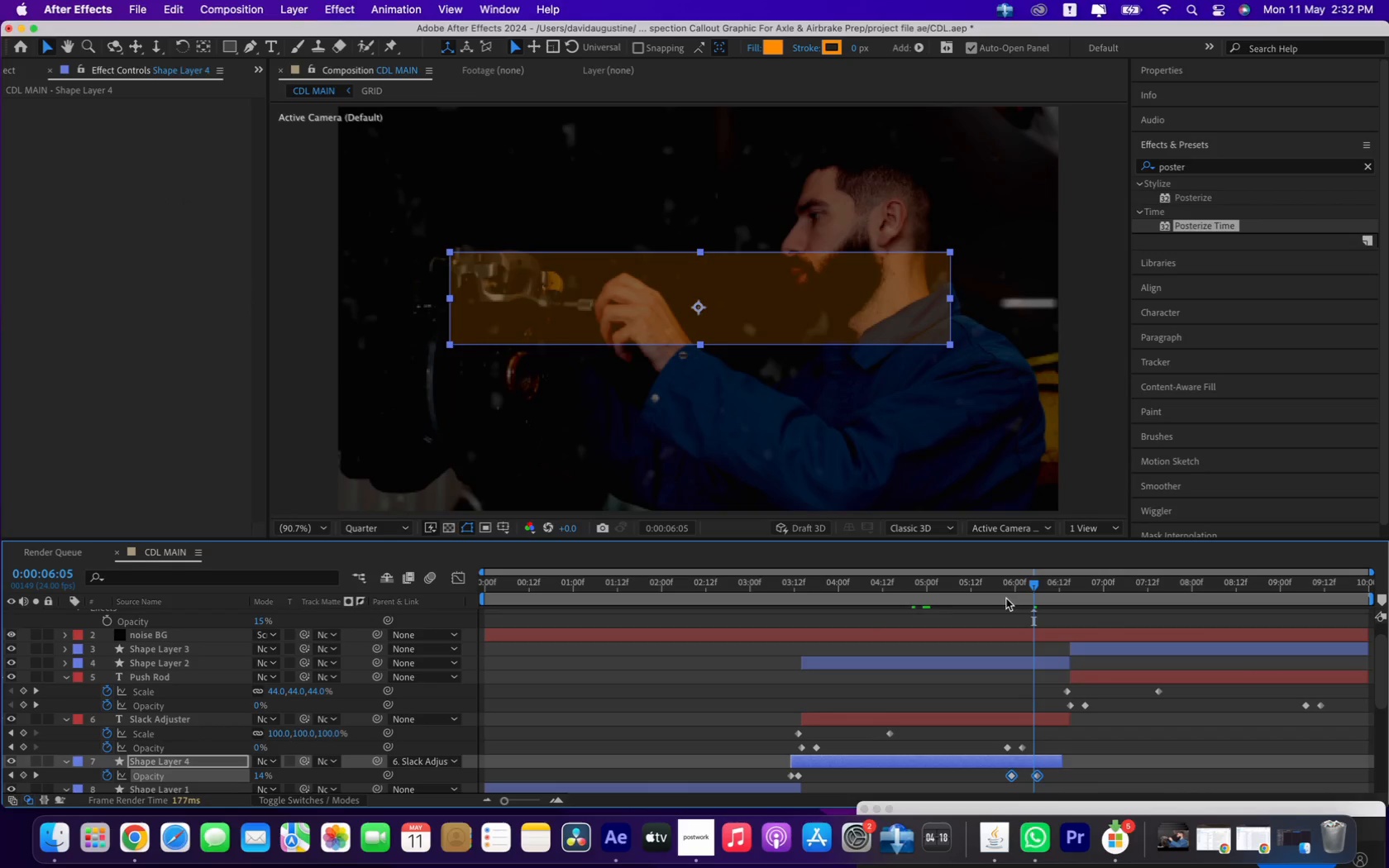 
left_click_drag(start_coordinate=[1005, 591], to_coordinate=[1038, 599])
 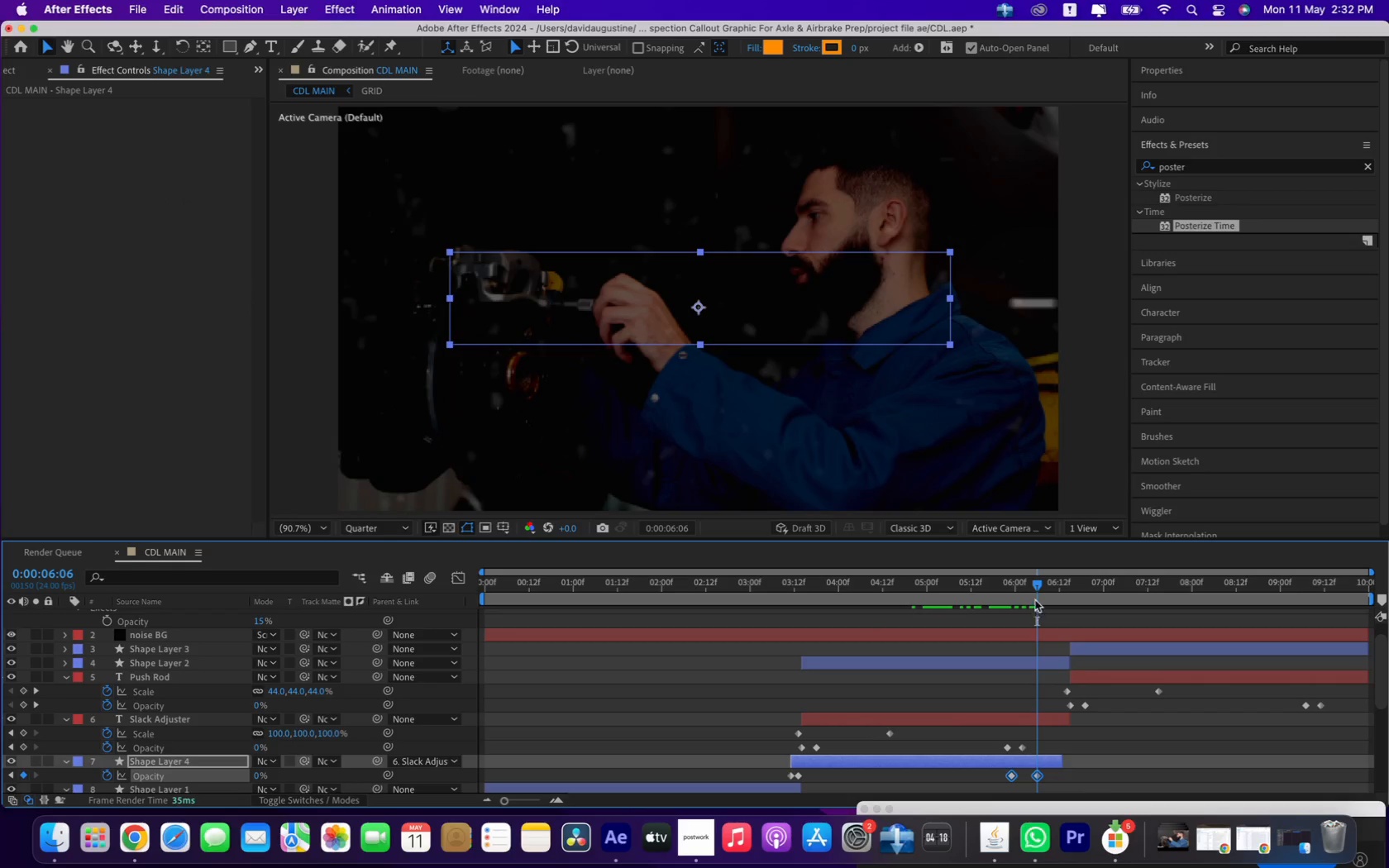 
left_click_drag(start_coordinate=[1036, 590], to_coordinate=[1077, 596])
 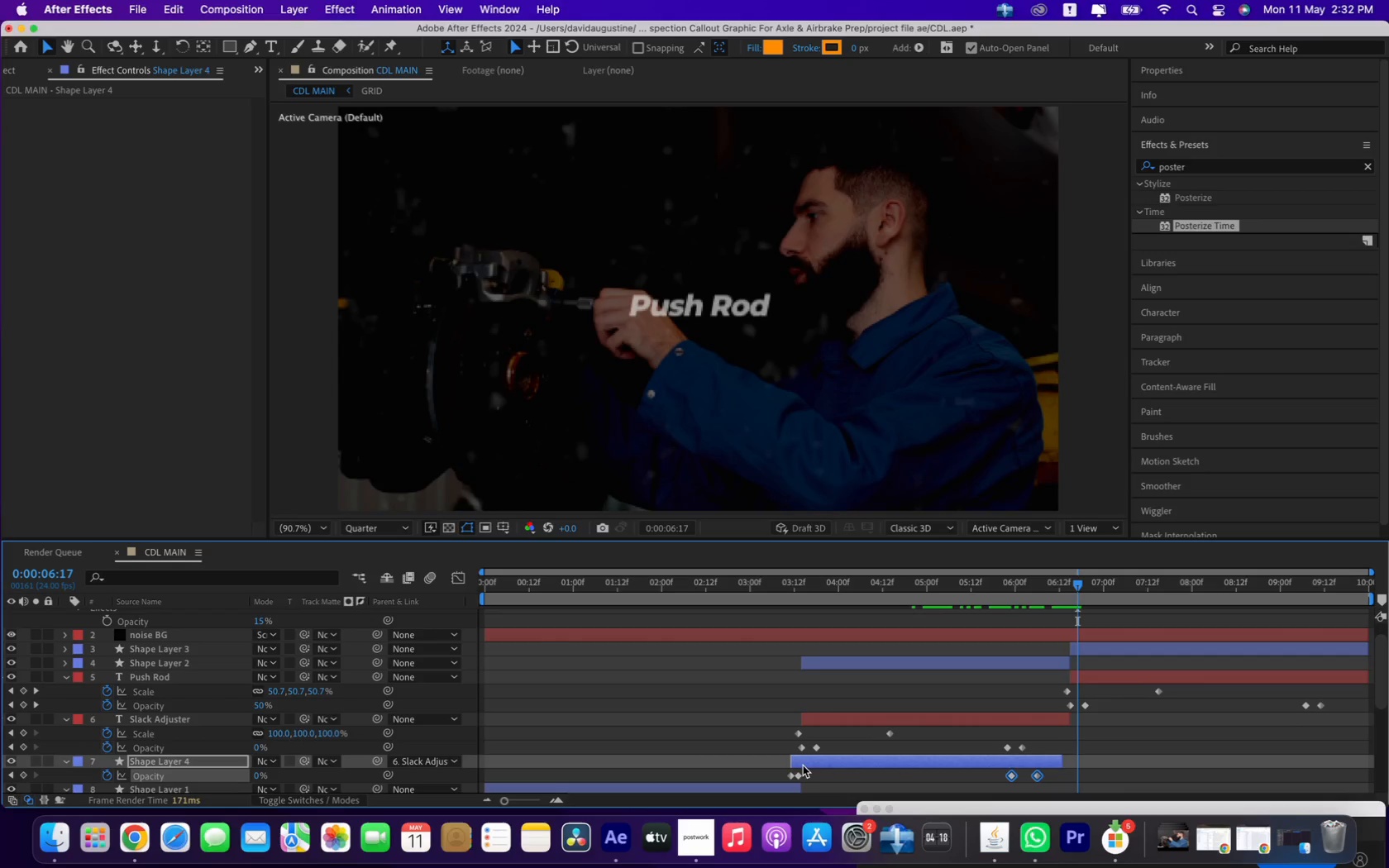 
left_click([803, 765])
 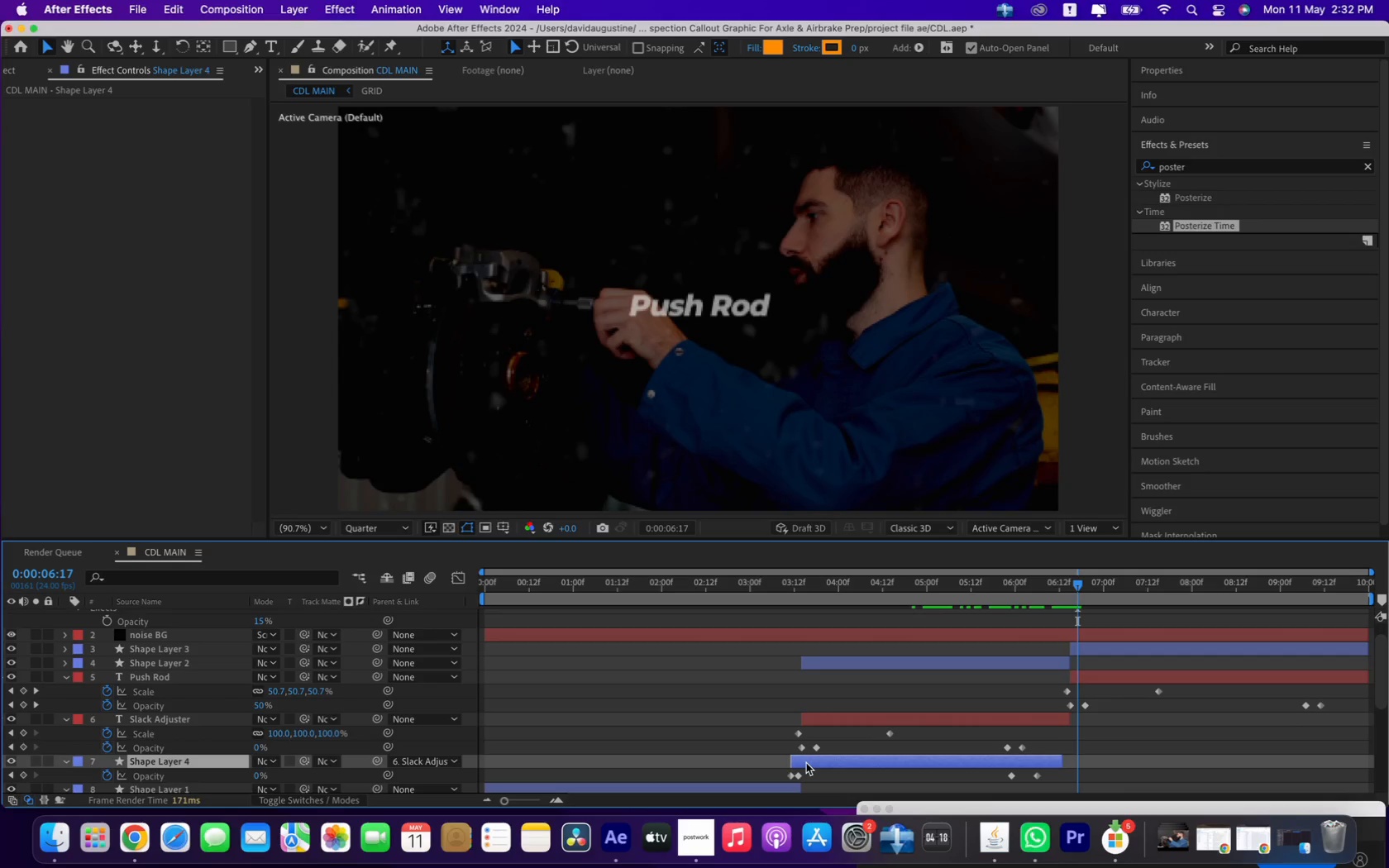 
key(Meta+D)
 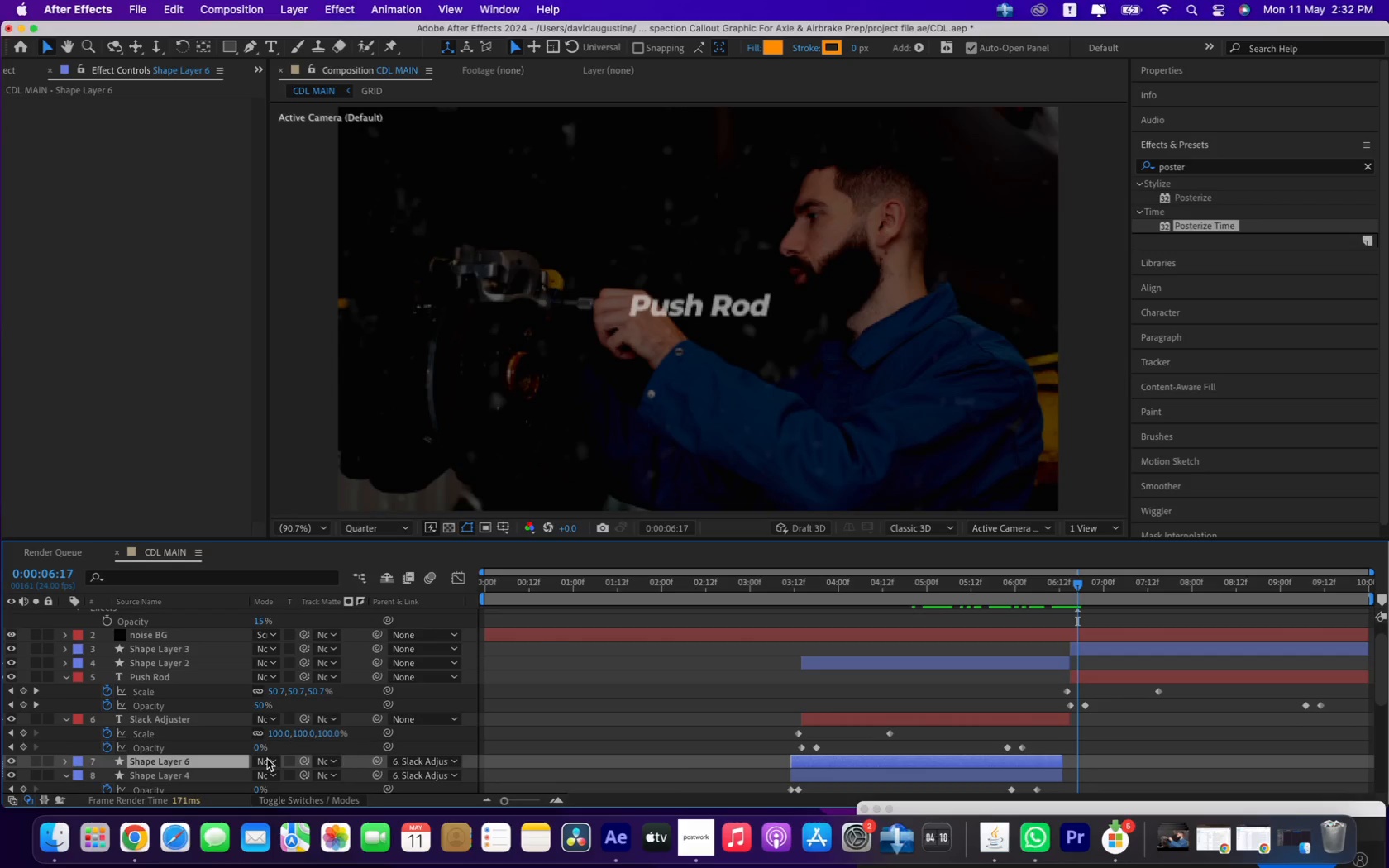 
left_click_drag(start_coordinate=[226, 761], to_coordinate=[236, 695])
 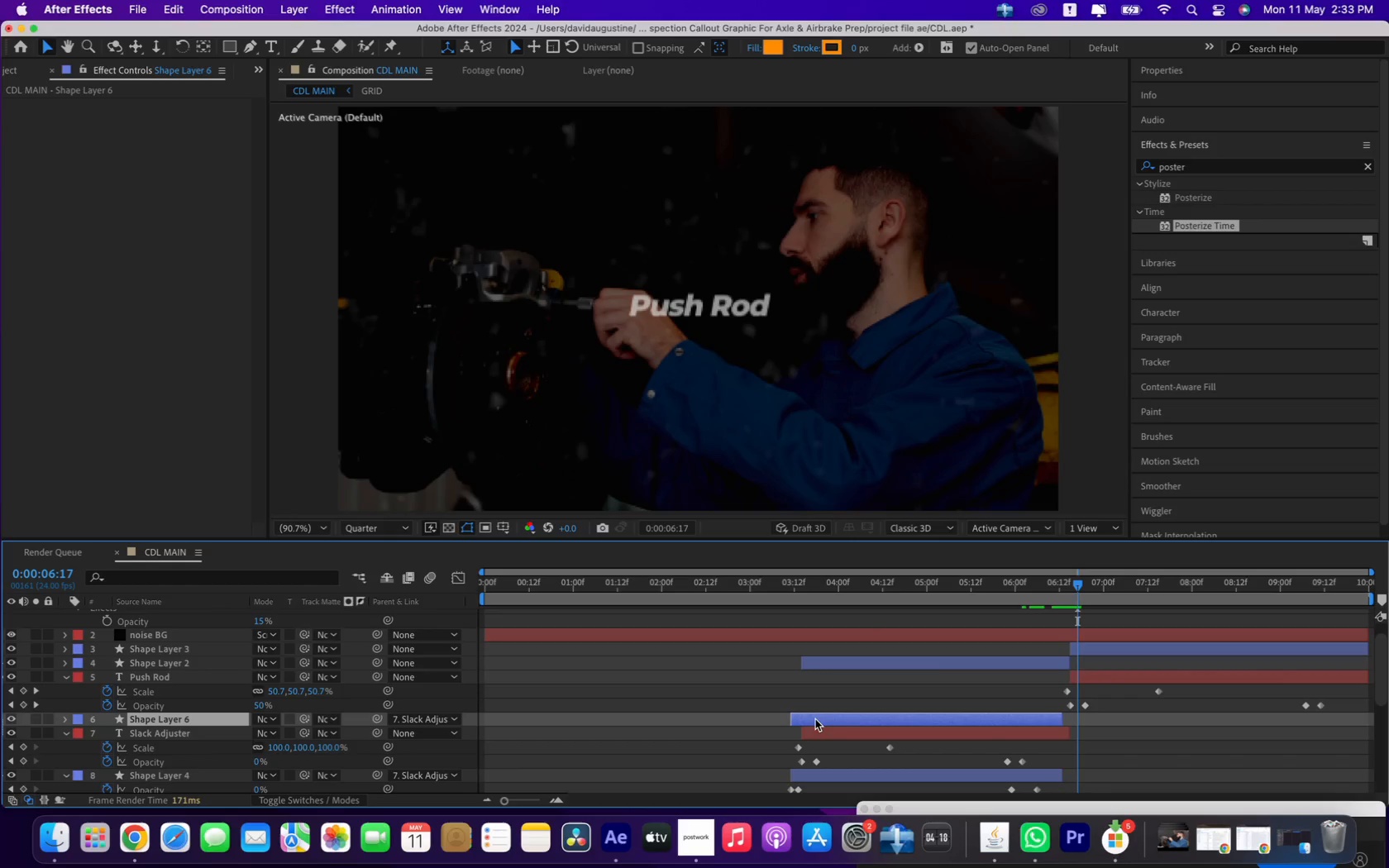 
left_click_drag(start_coordinate=[812, 718], to_coordinate=[1091, 722])
 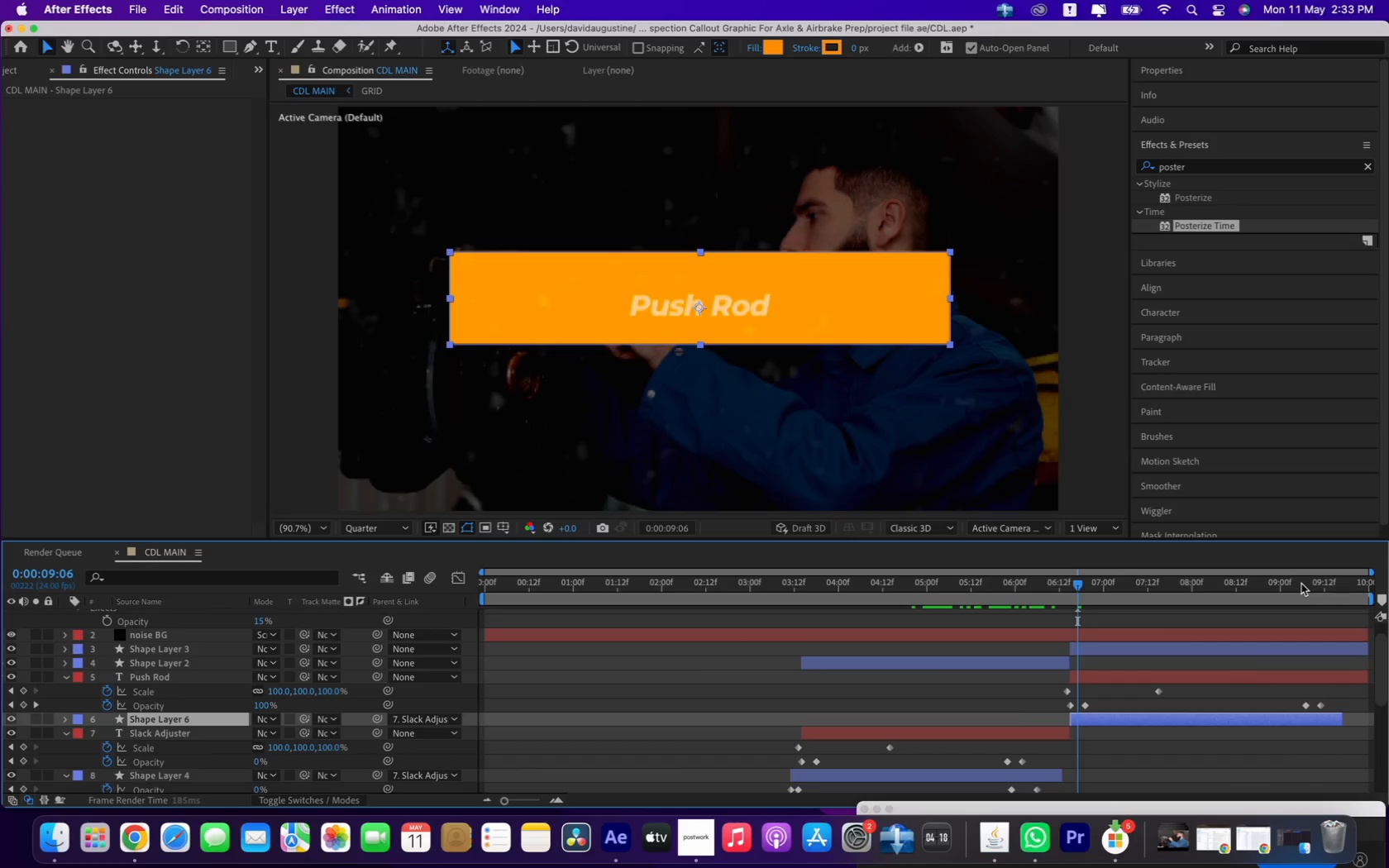 
left_click([1301, 584])
 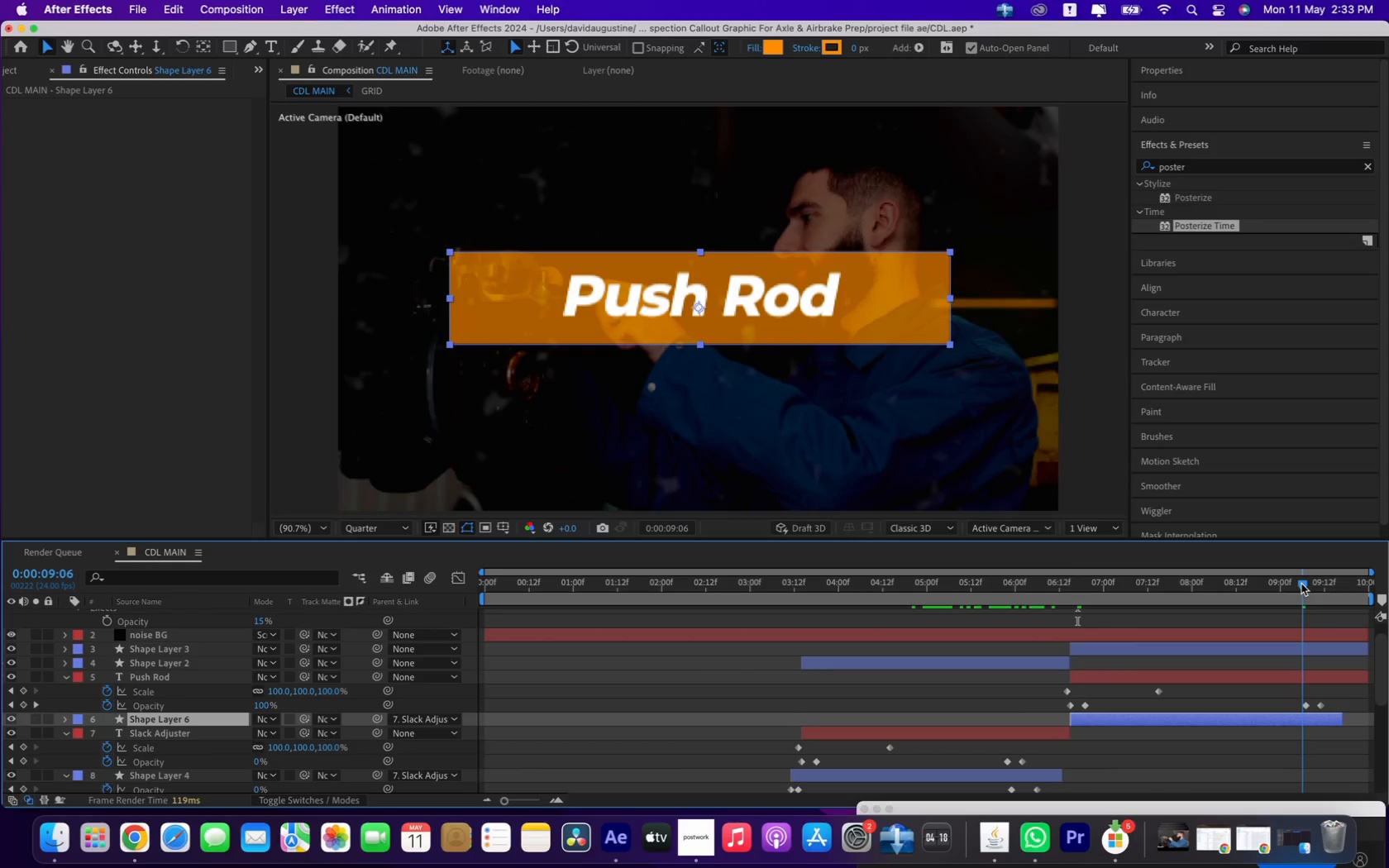 
left_click([1301, 584])
 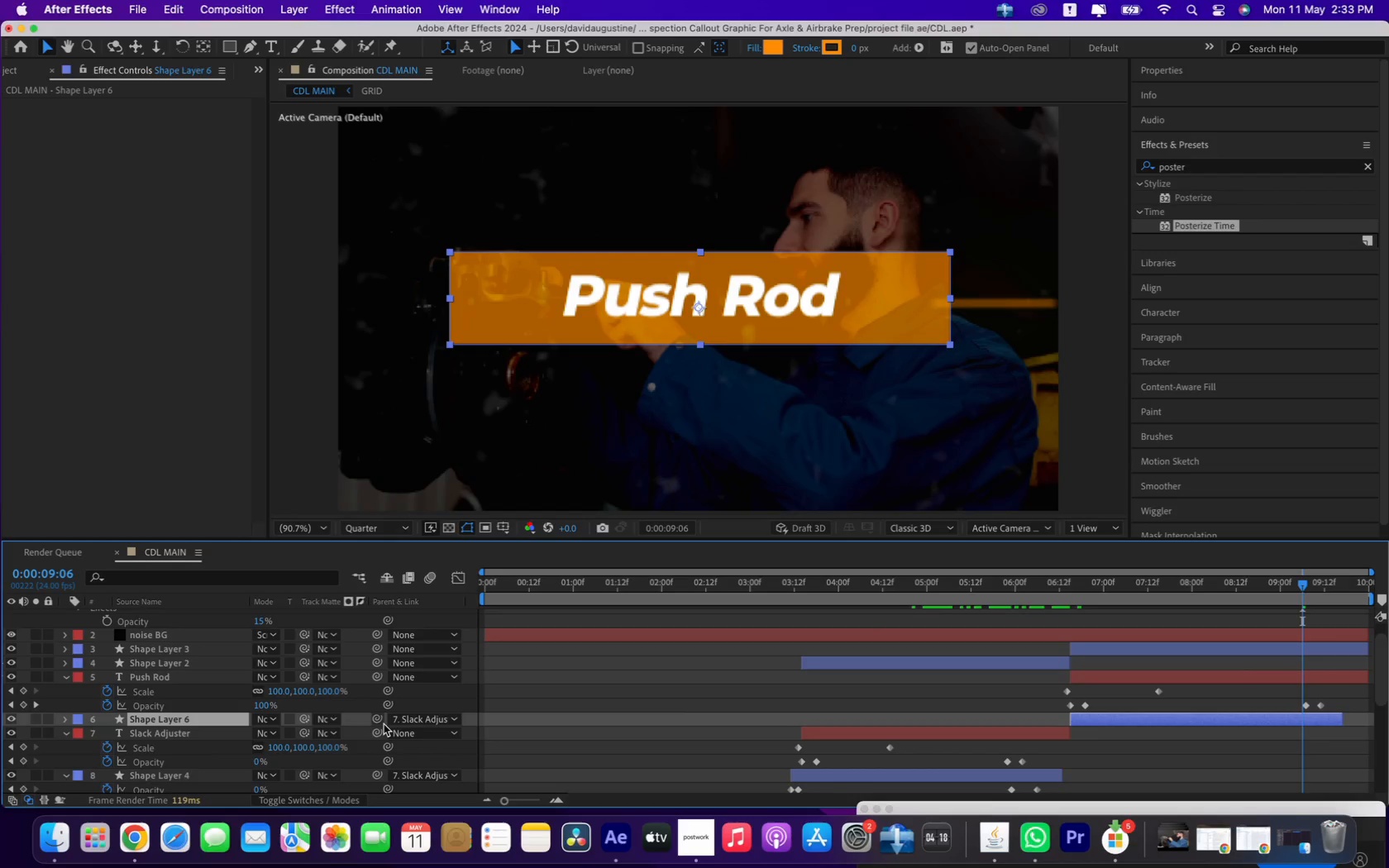 
left_click_drag(start_coordinate=[380, 721], to_coordinate=[173, 678])
 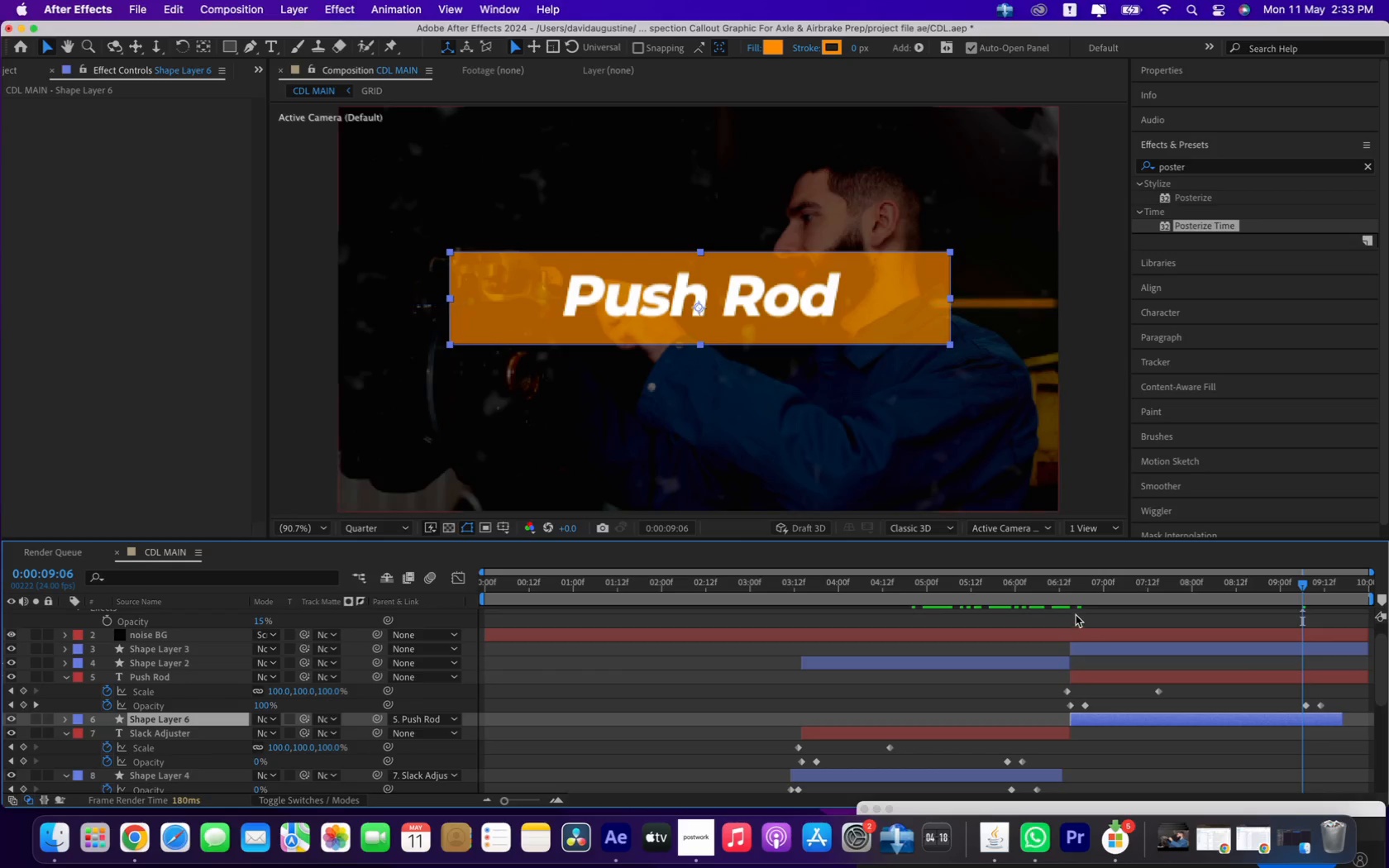 
left_click_drag(start_coordinate=[1069, 597], to_coordinate=[1152, 616])
 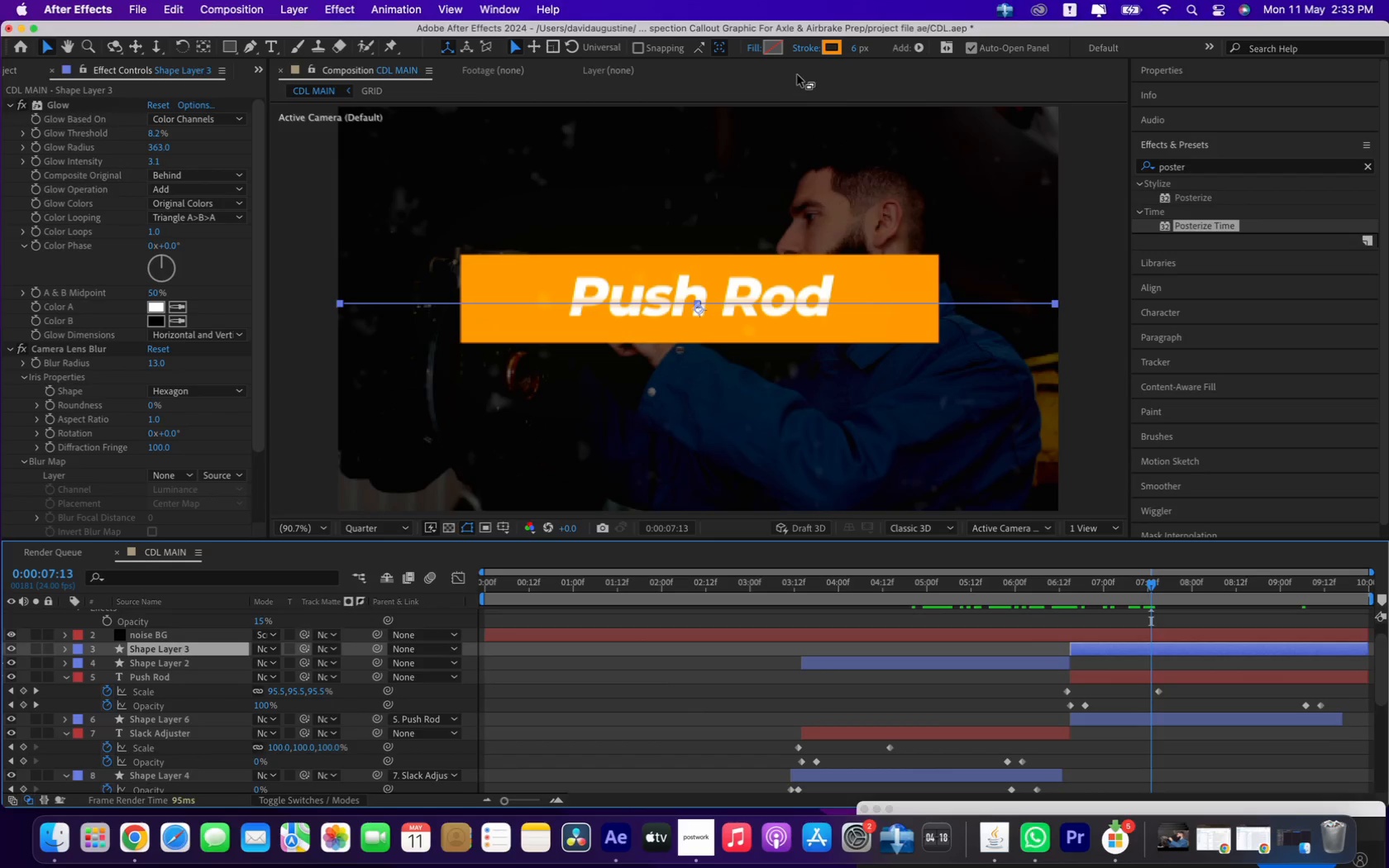 
left_click([840, 53])
 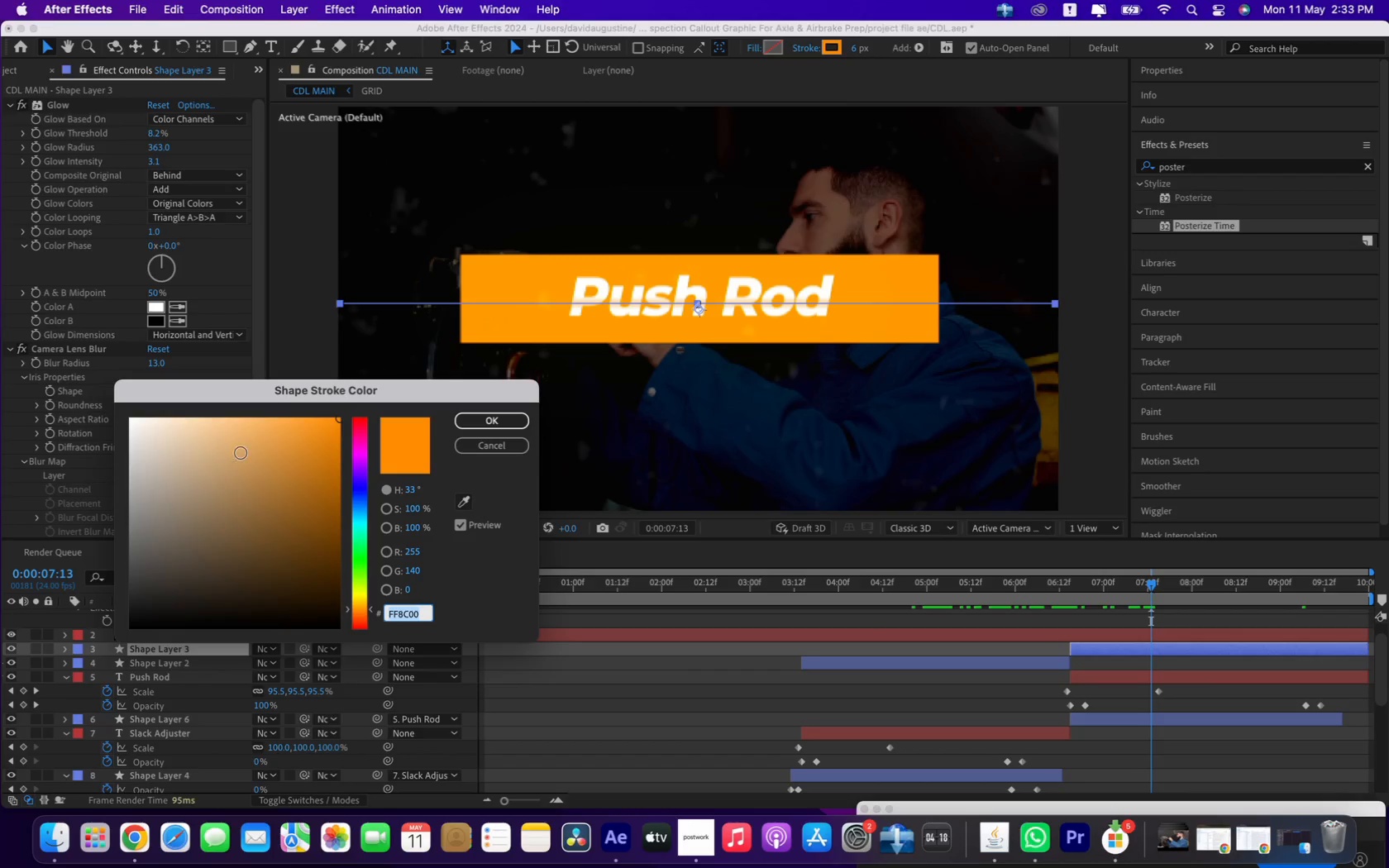 
left_click_drag(start_coordinate=[208, 460], to_coordinate=[58, 327])
 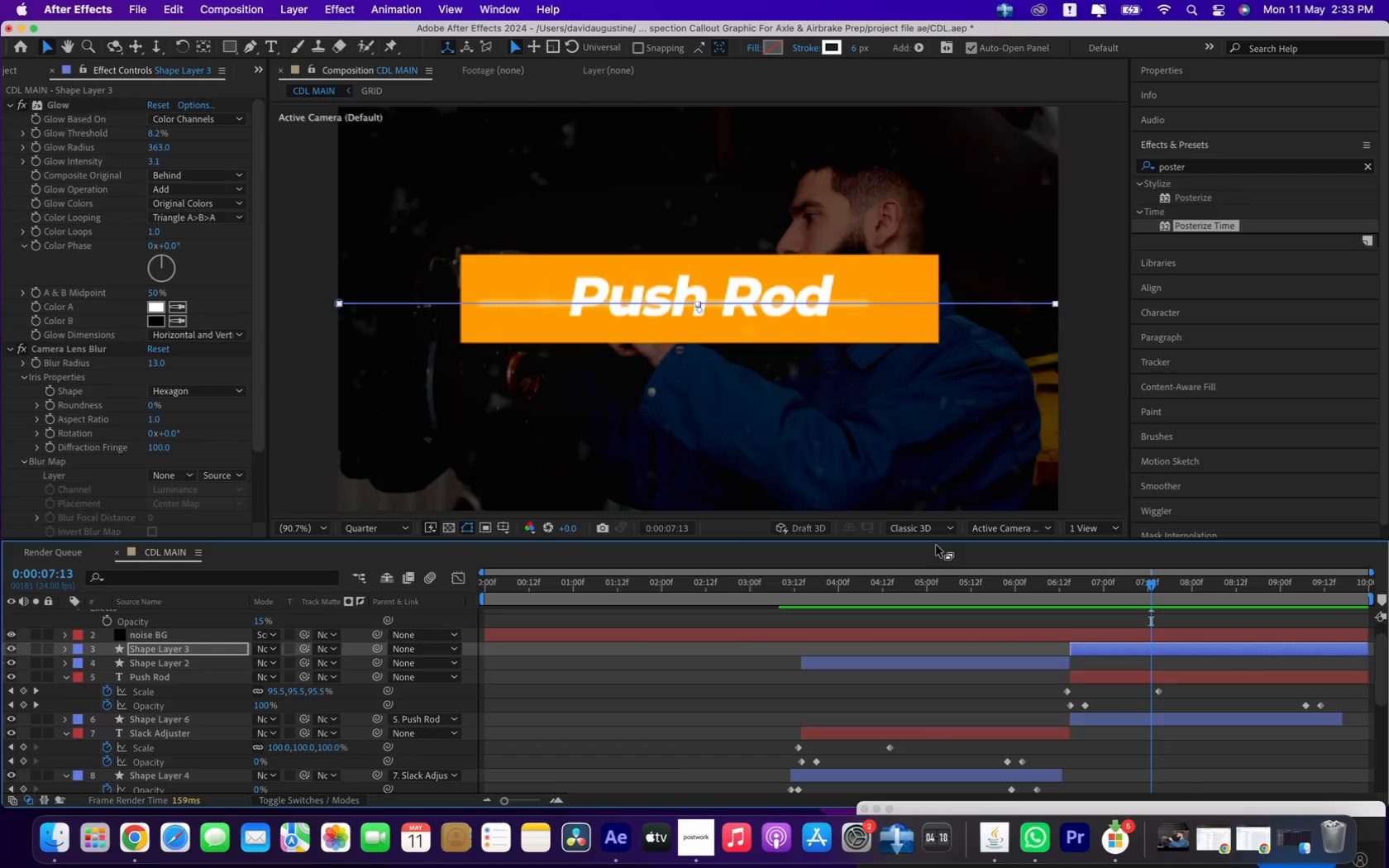 
wait(24.66)
 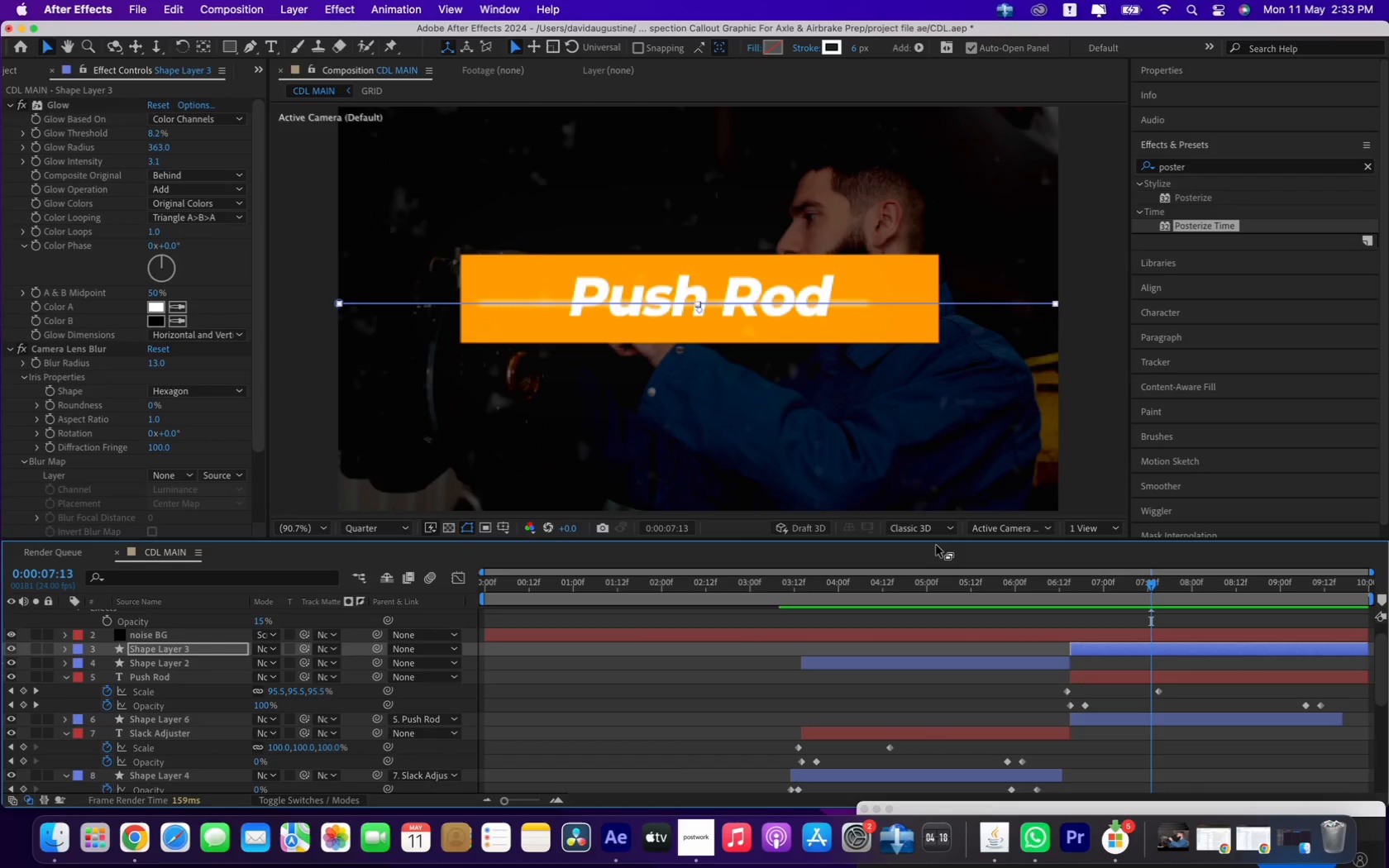 
left_click_drag(start_coordinate=[1196, 587], to_coordinate=[1010, 613])
 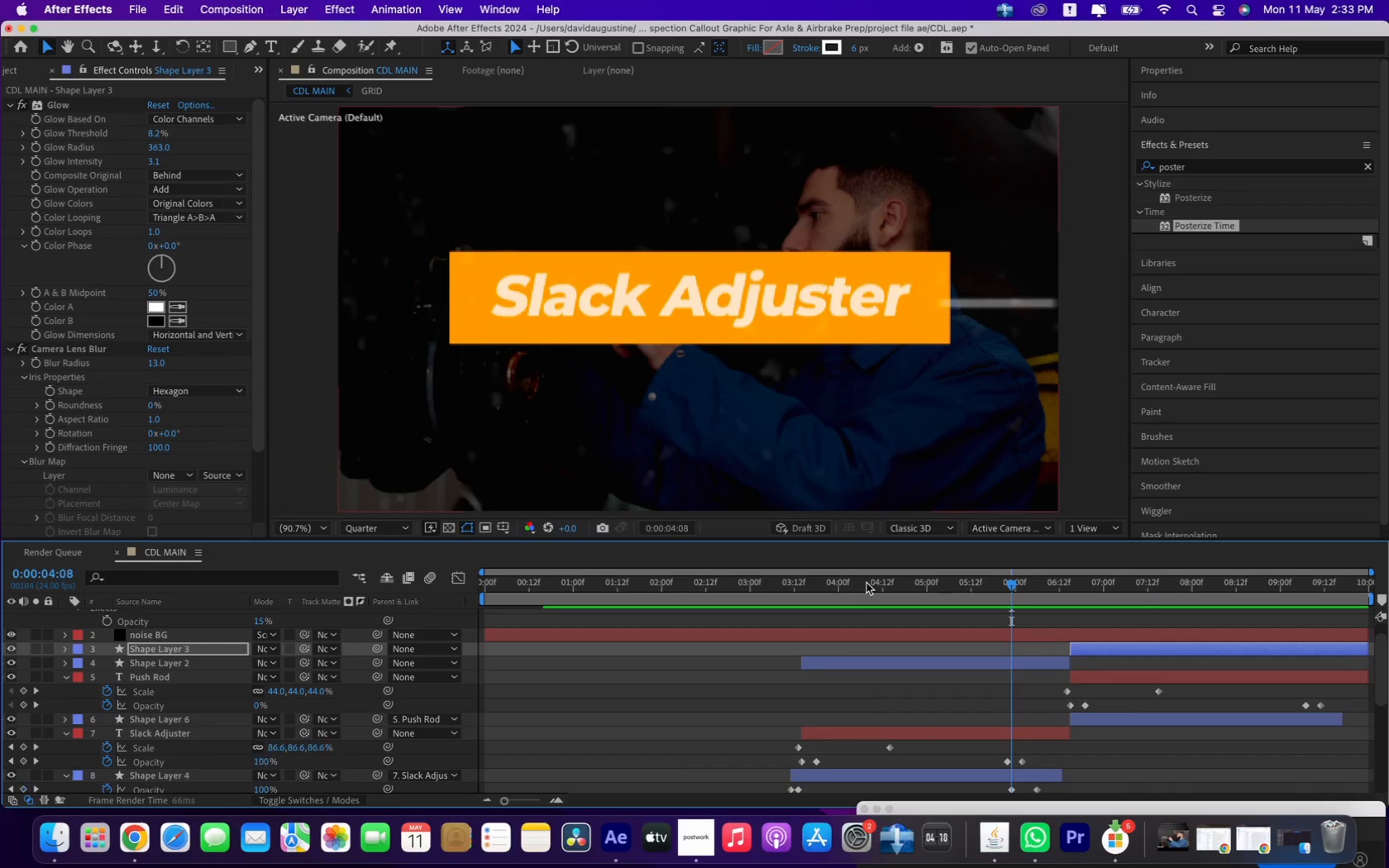 
left_click([866, 583])
 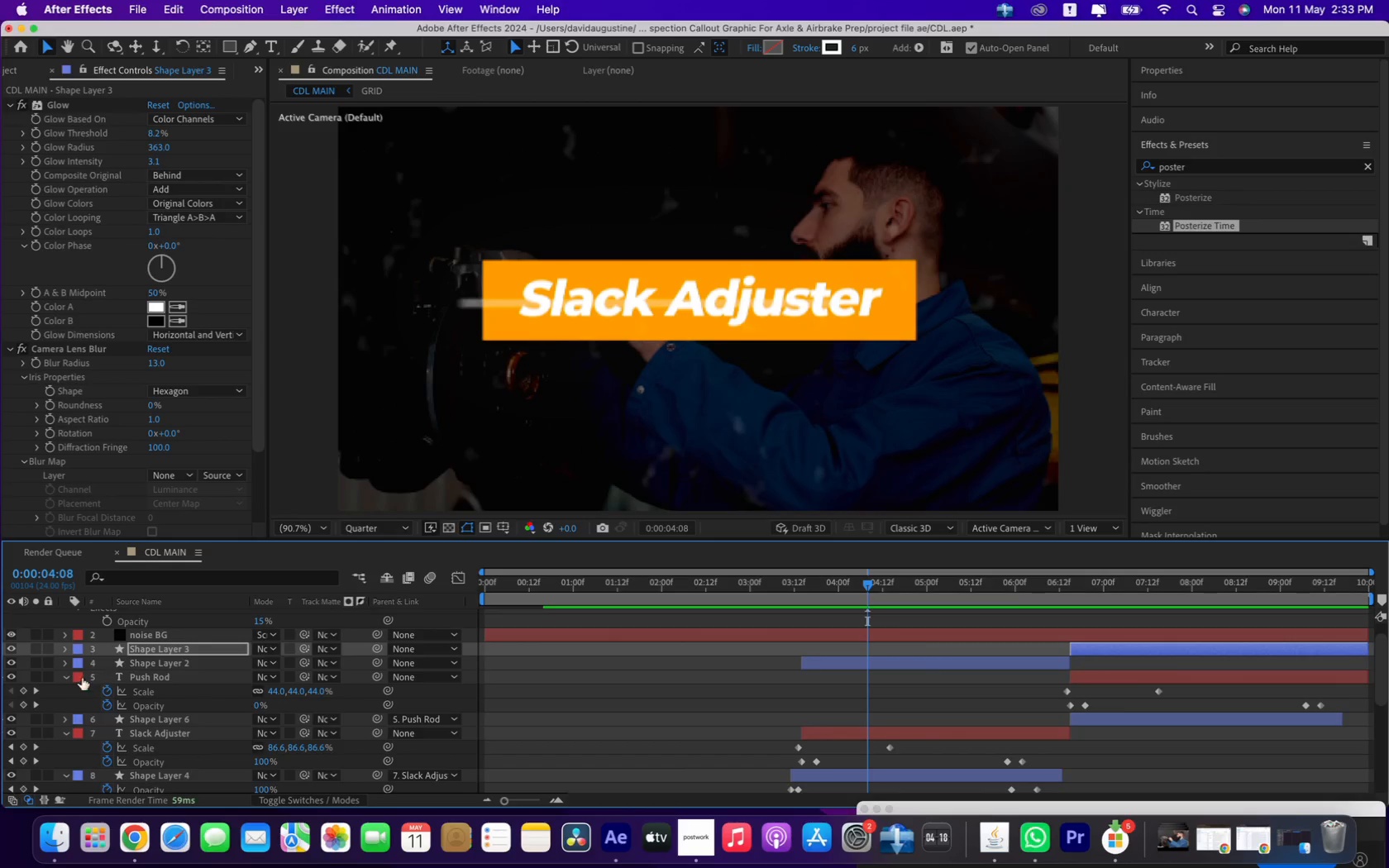 
left_click([69, 680])
 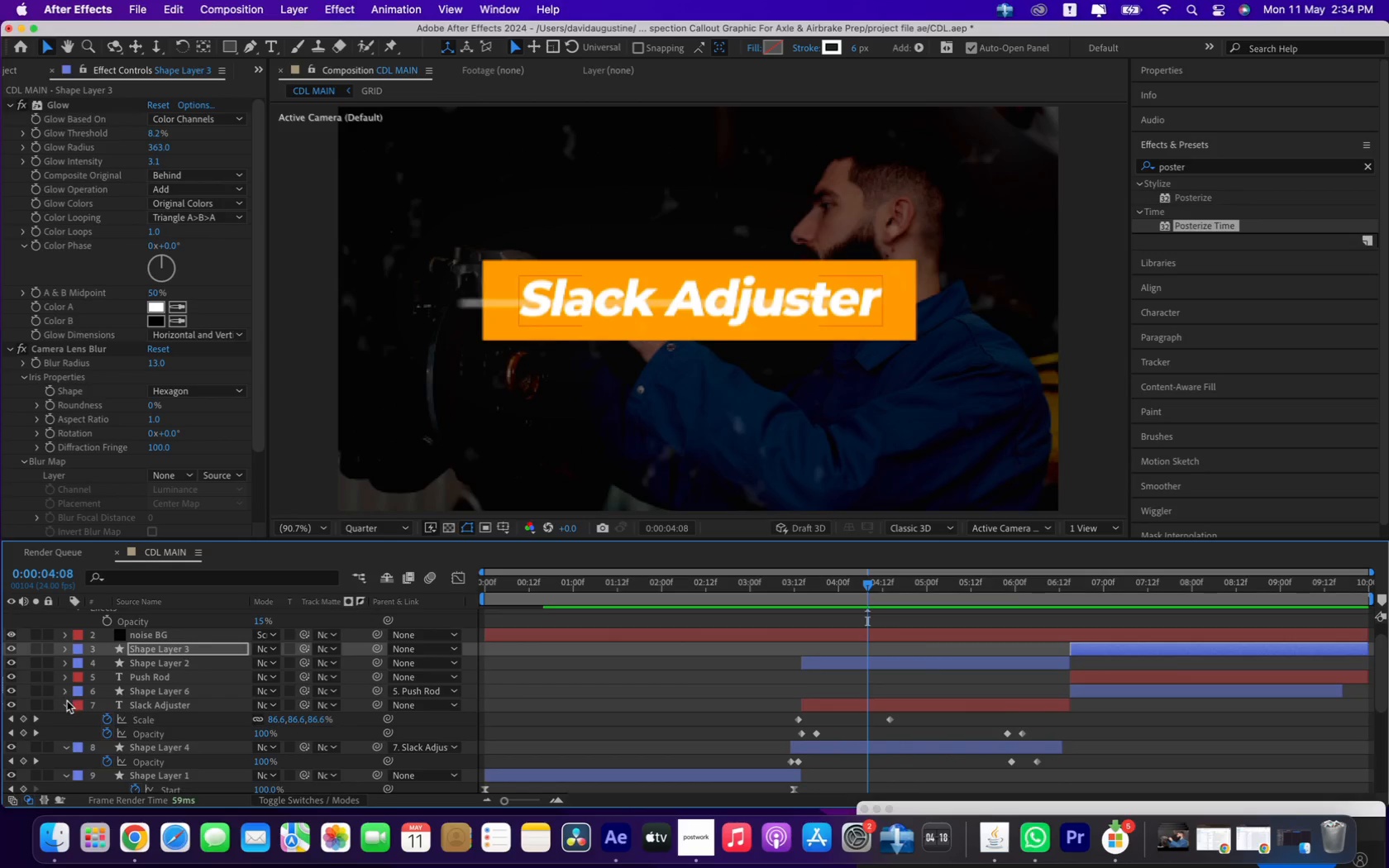 
left_click([68, 708])
 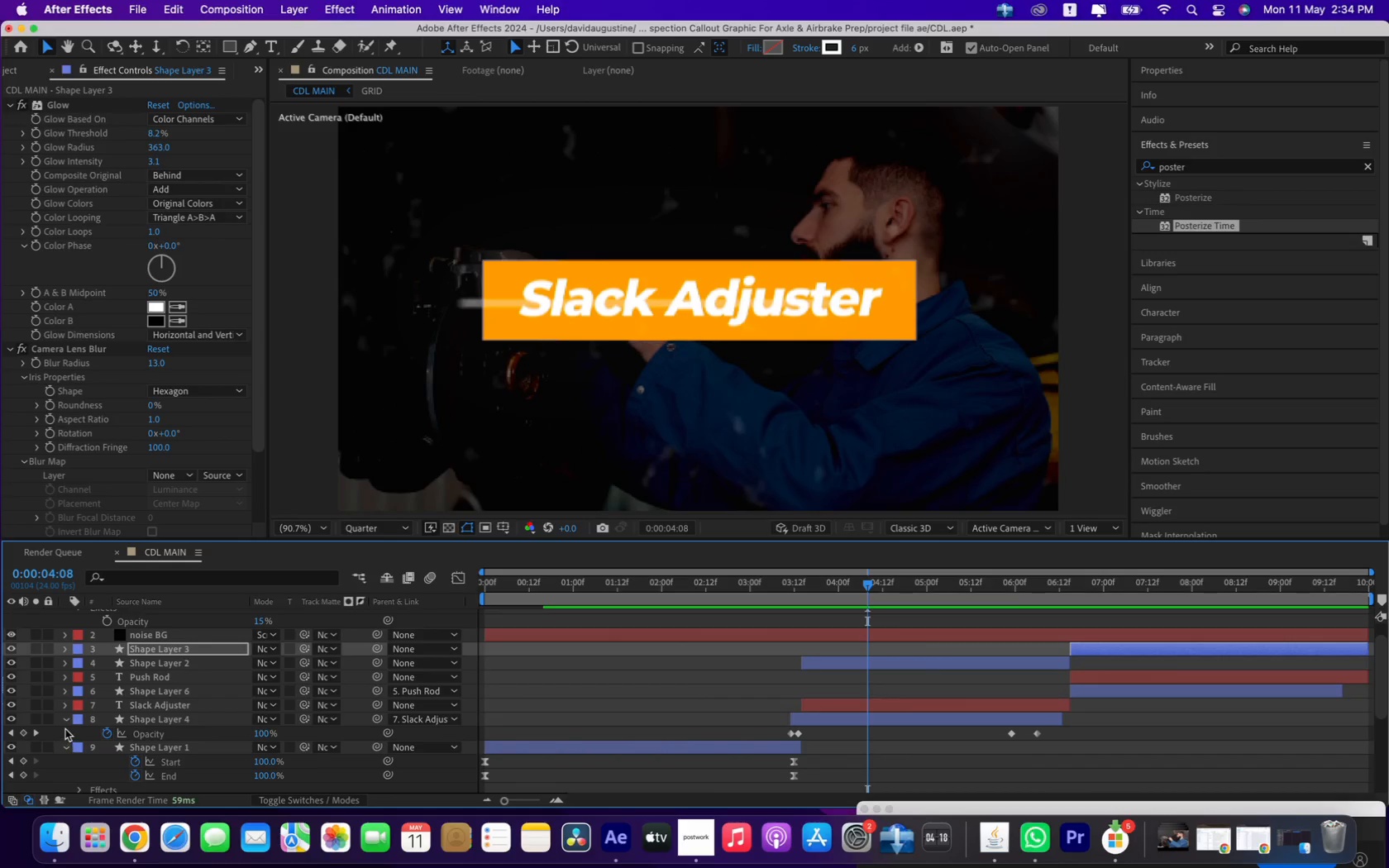 
left_click([64, 726])
 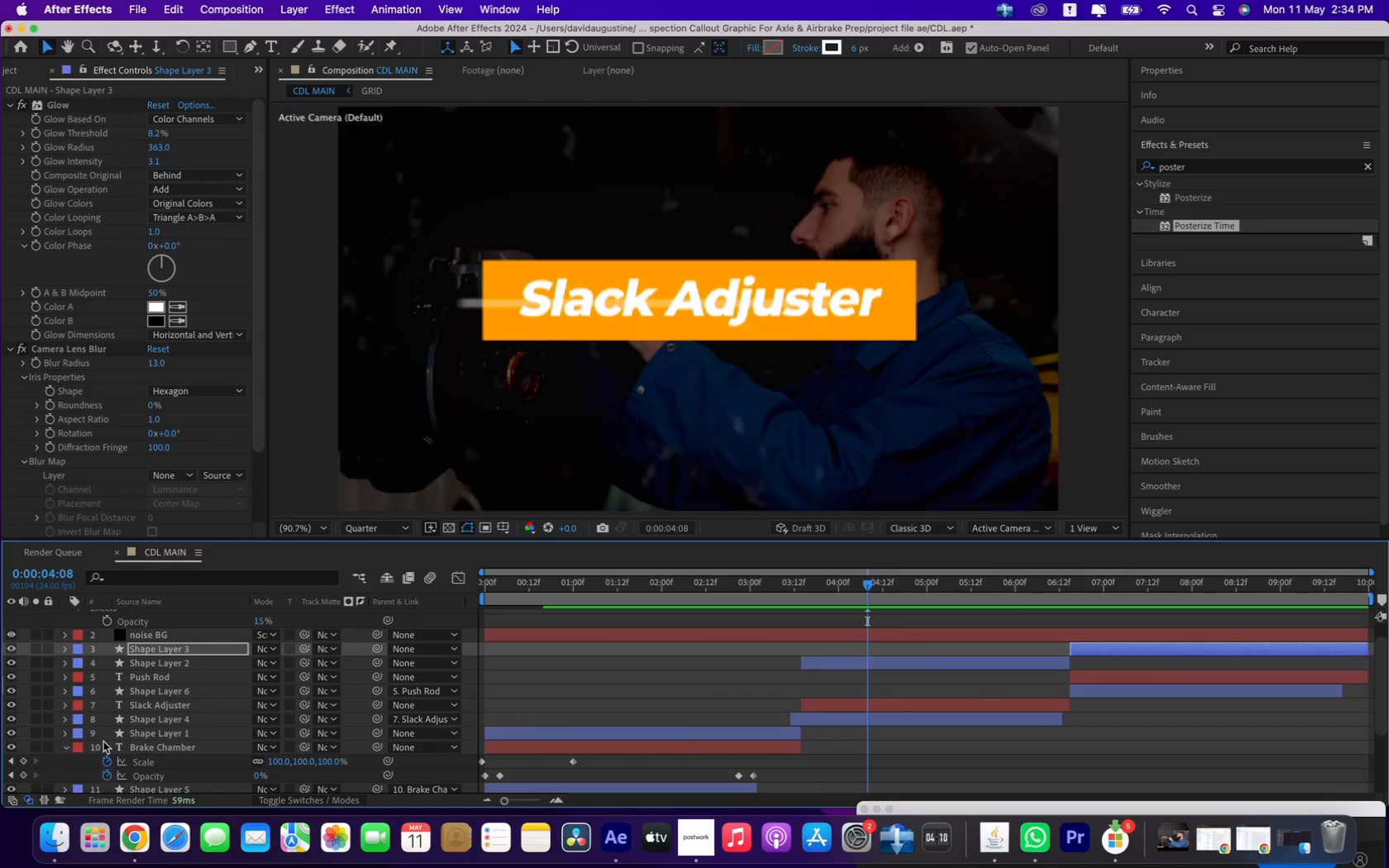 
mouse_move([102, 744])
 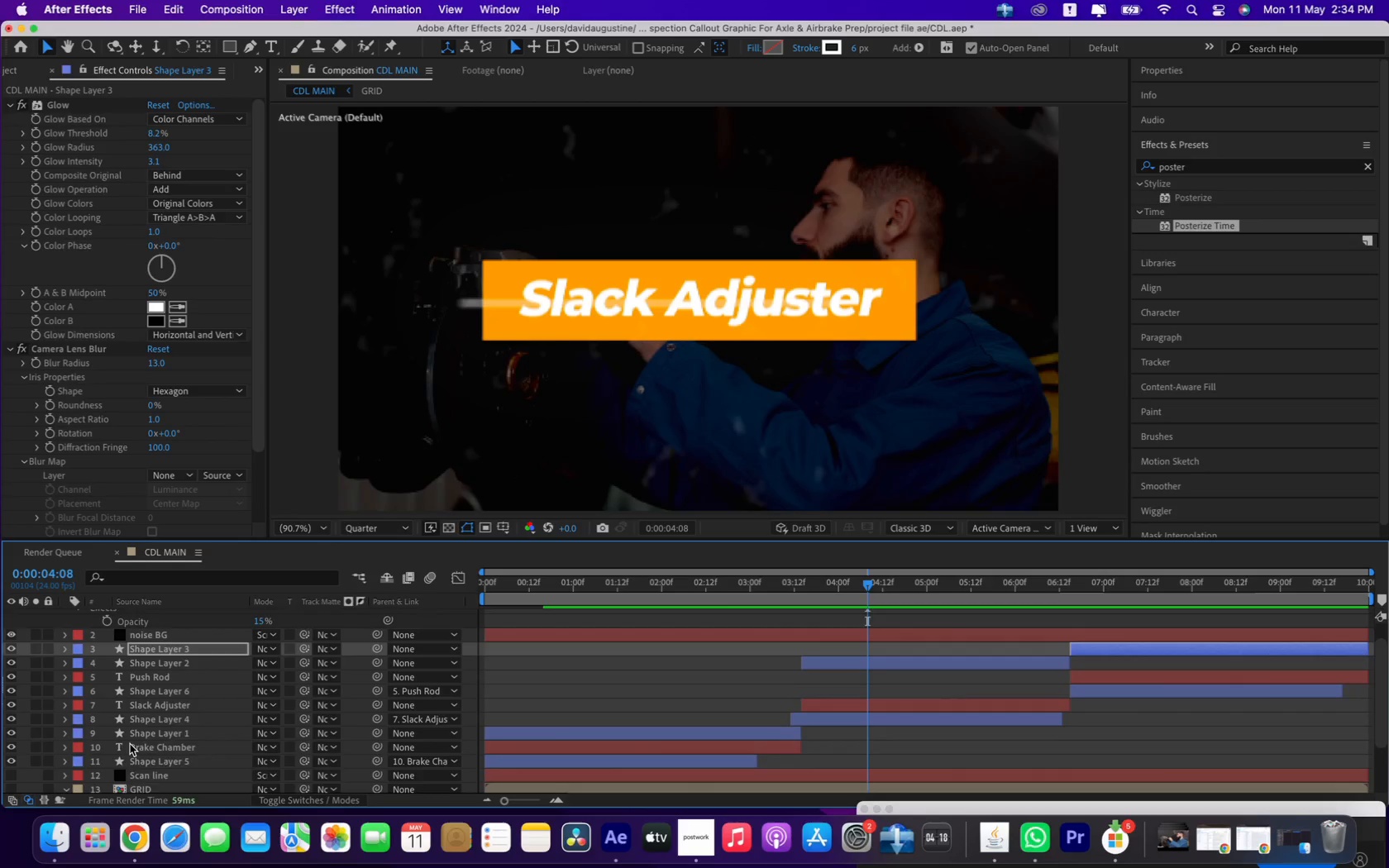 
scroll: coordinate [169, 747], scroll_direction: down, amount: 65.0